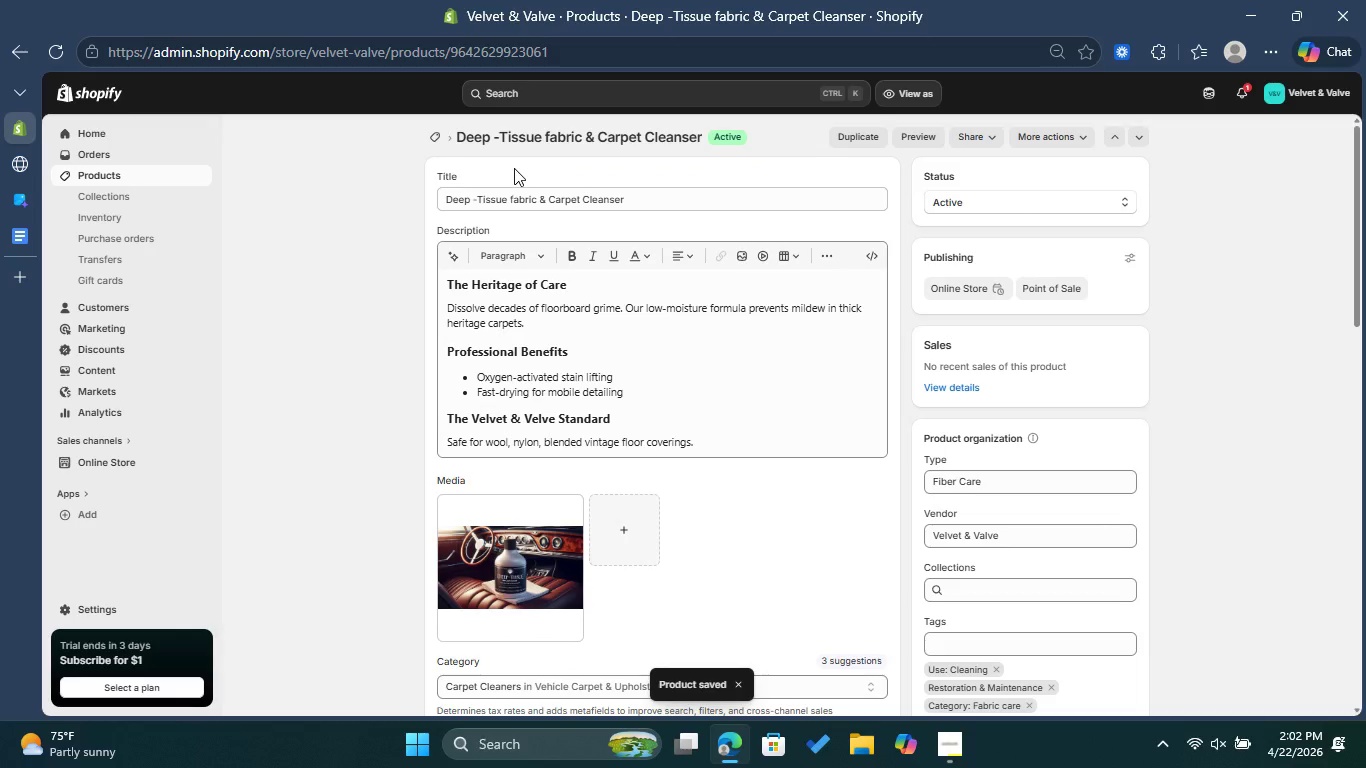 
wait(8.96)
 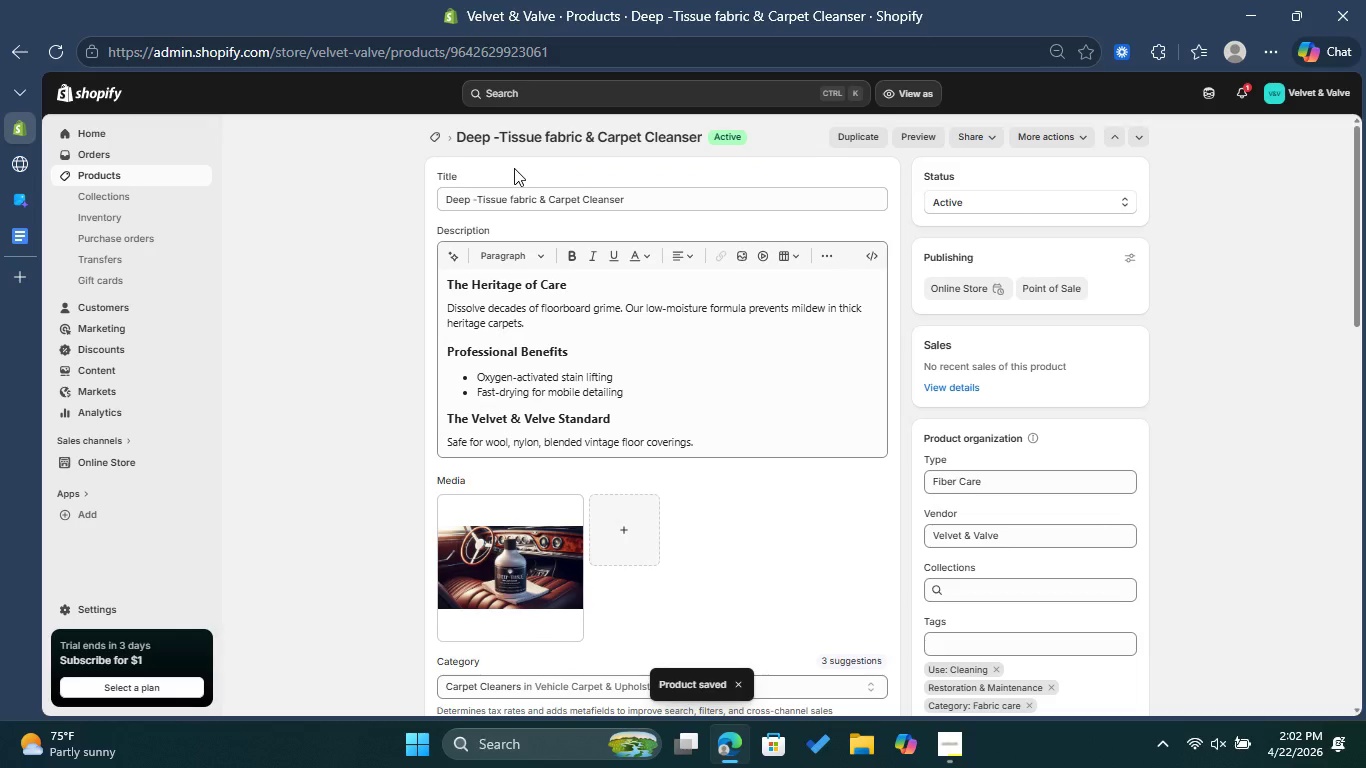 
left_click([438, 136])
 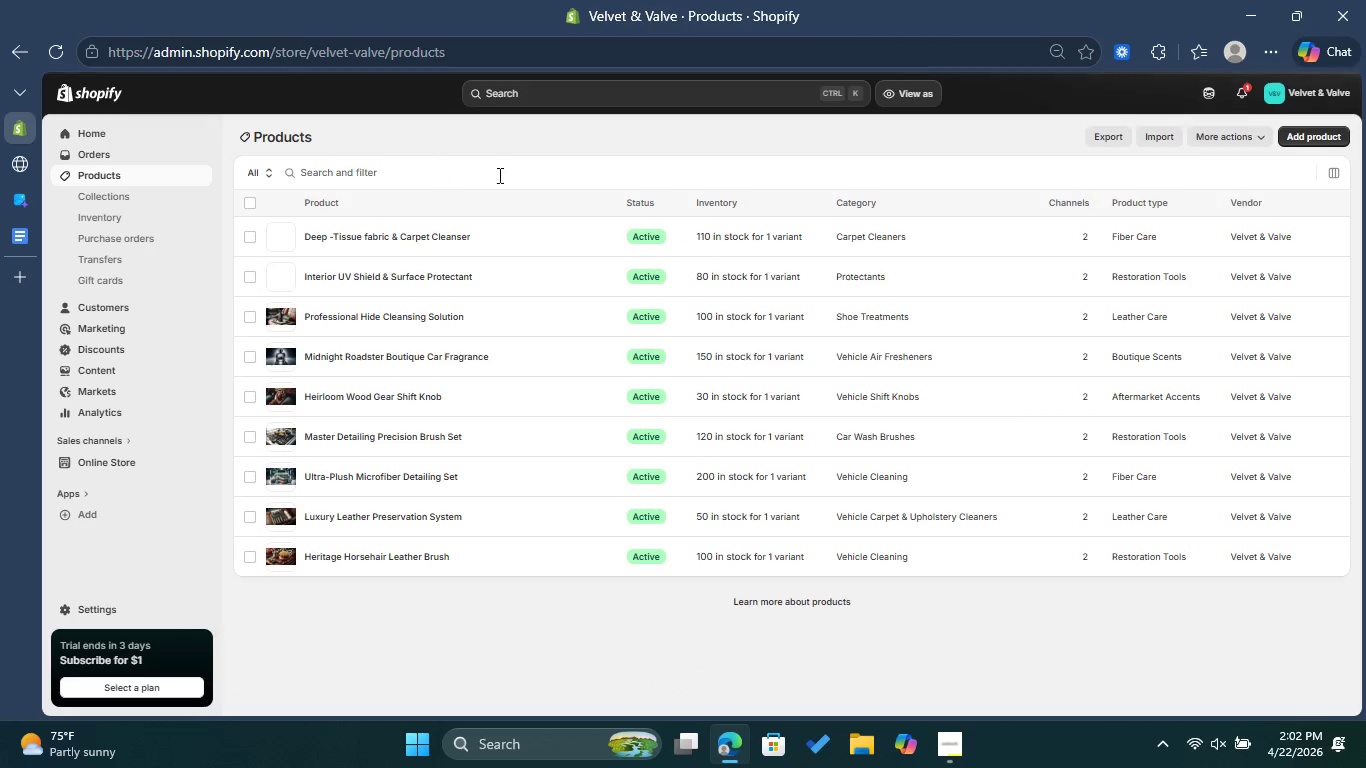 
left_click([1307, 134])
 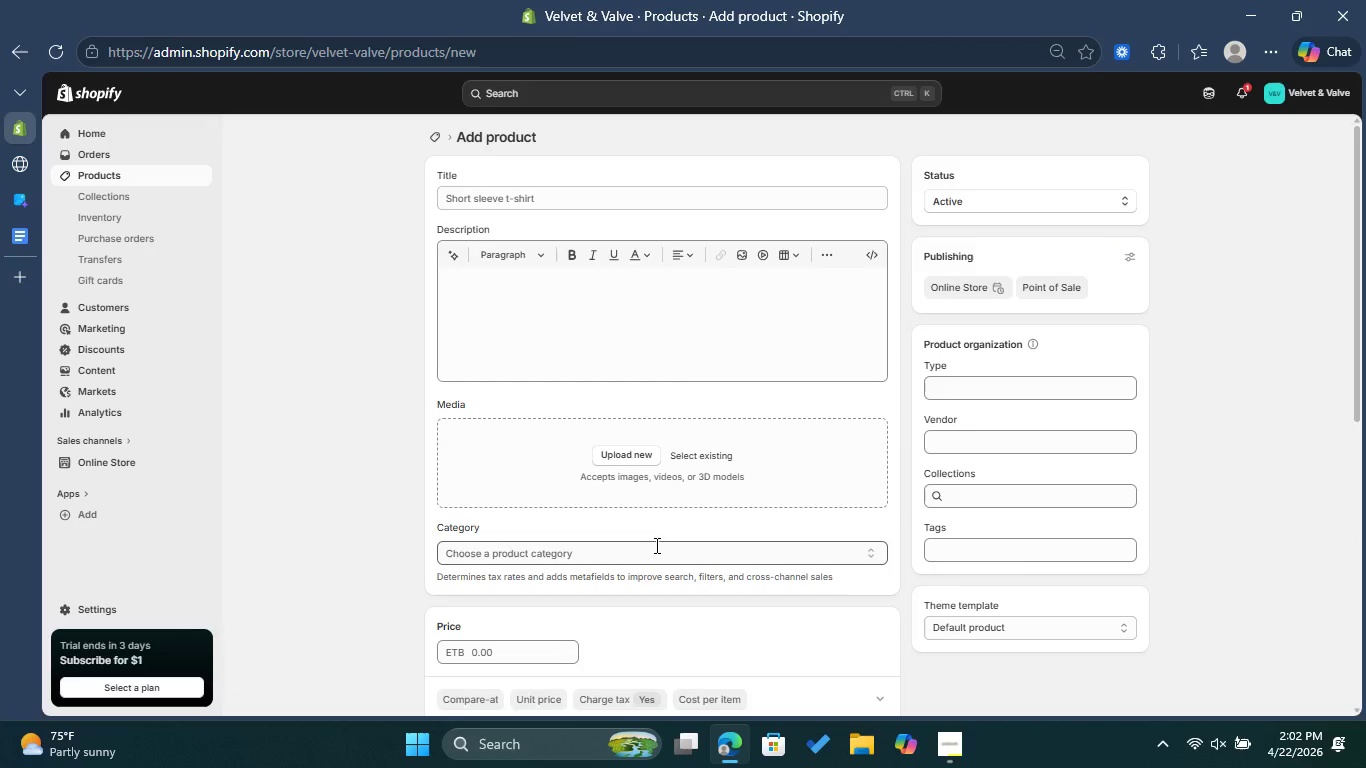 
wait(5.02)
 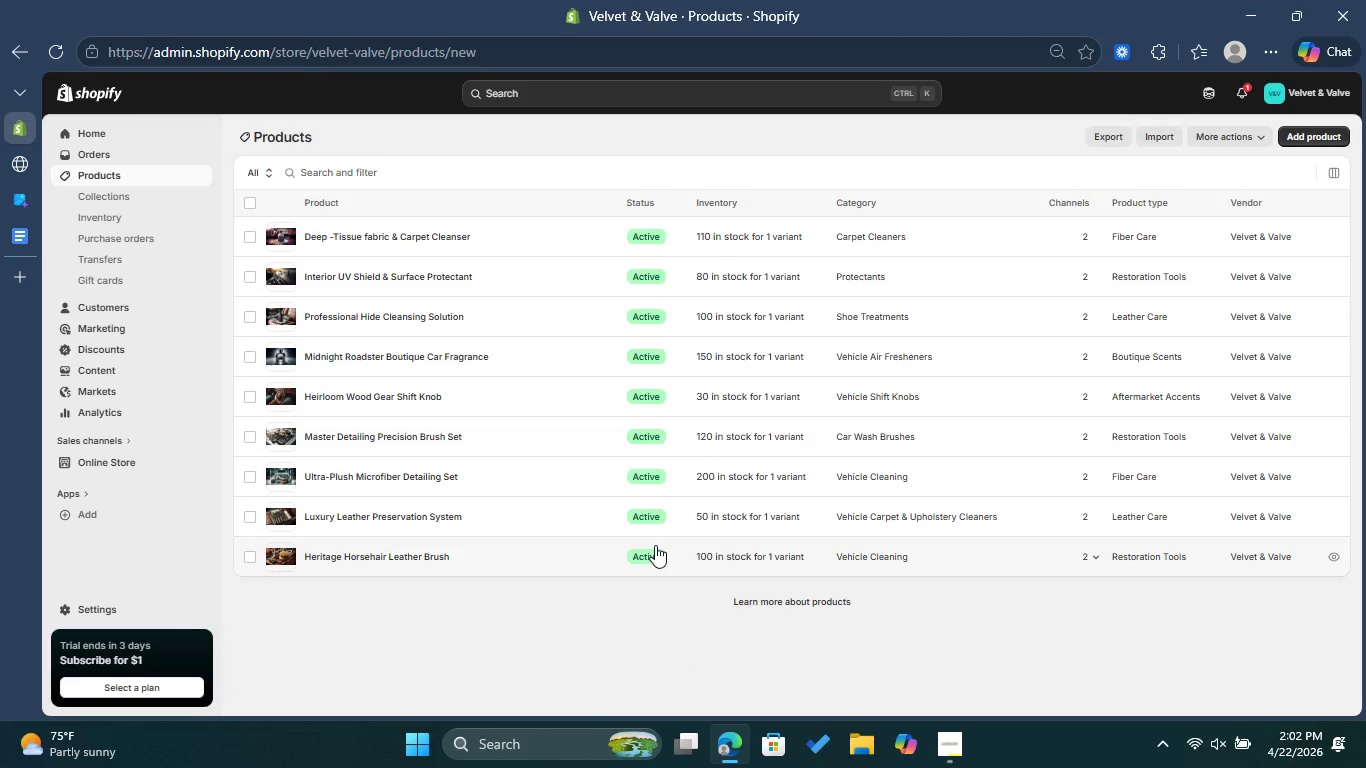 
left_click([563, 194])
 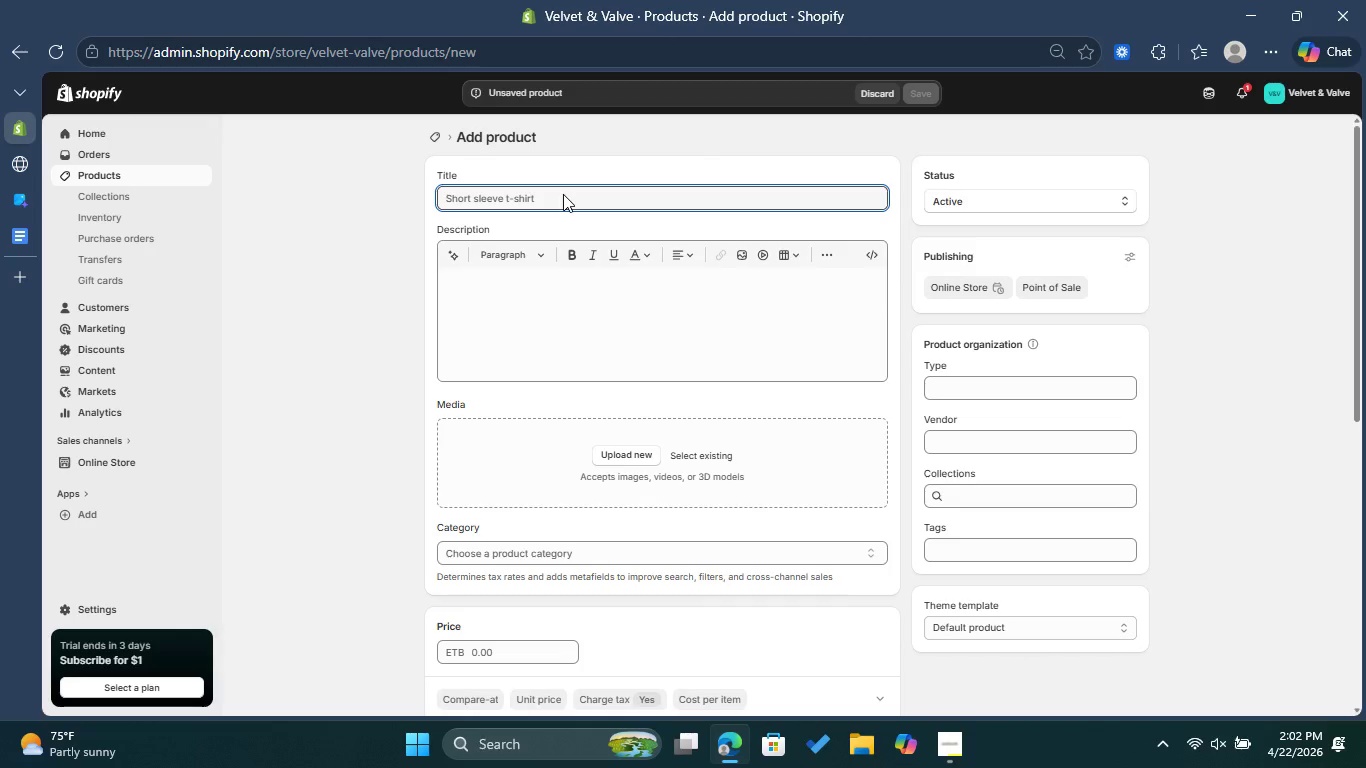 
type(Compact Precision O)
key(Backspace)
type(Interior Air Blower )
 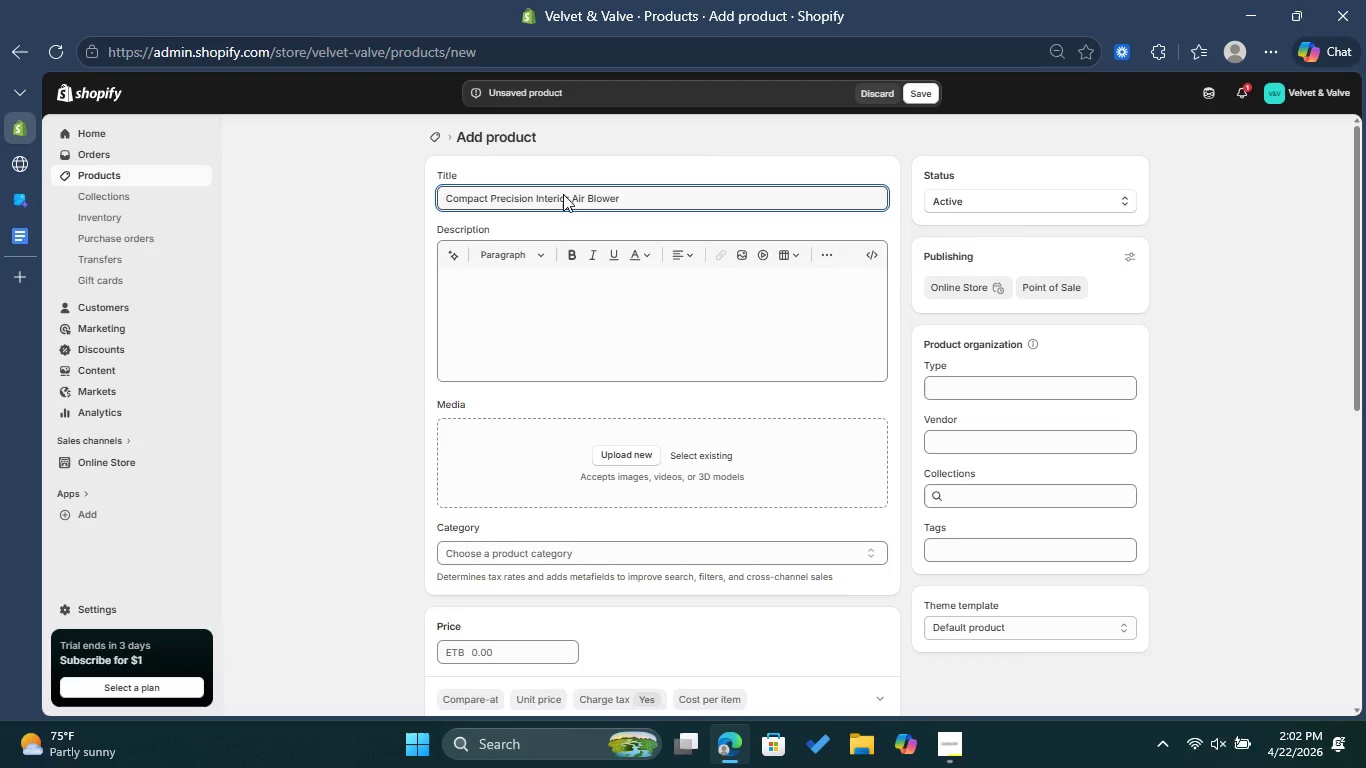 
left_click([487, 300])
 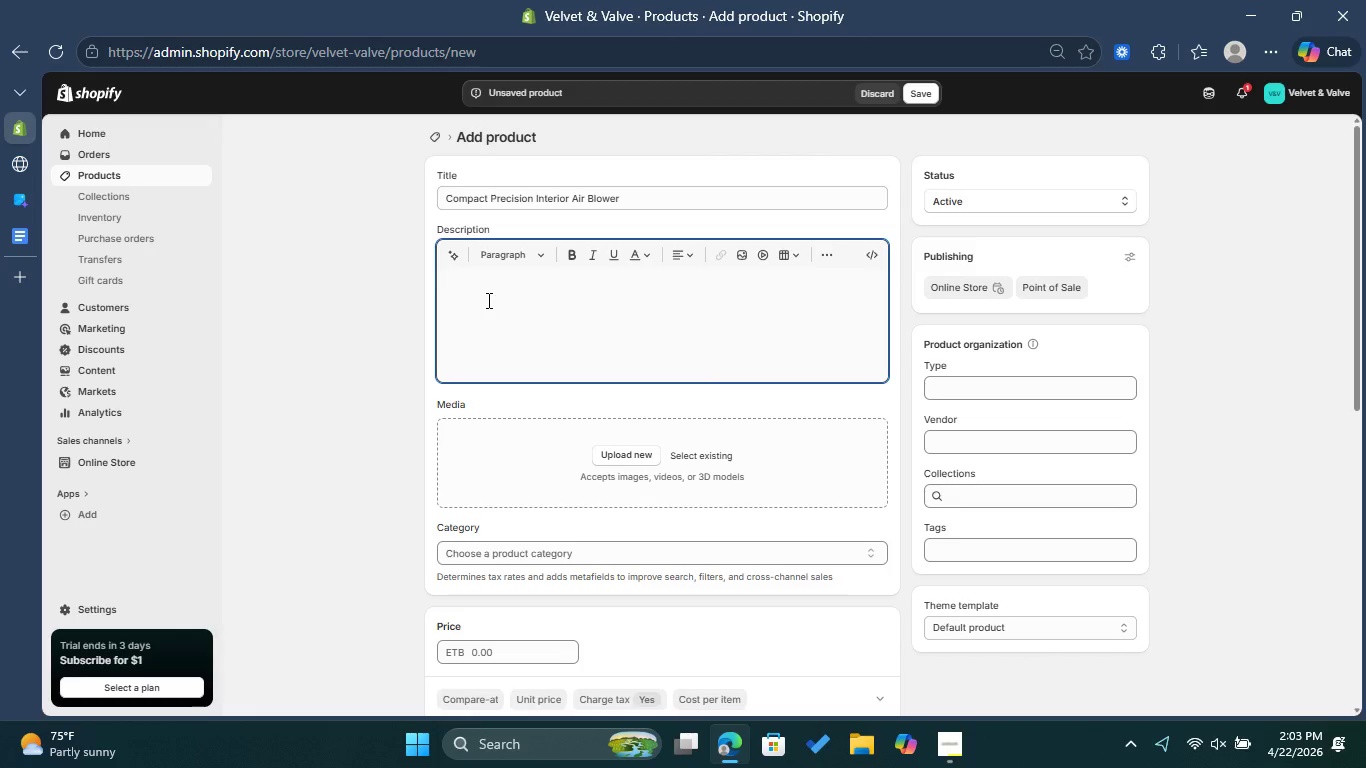 
left_click([516, 255])
 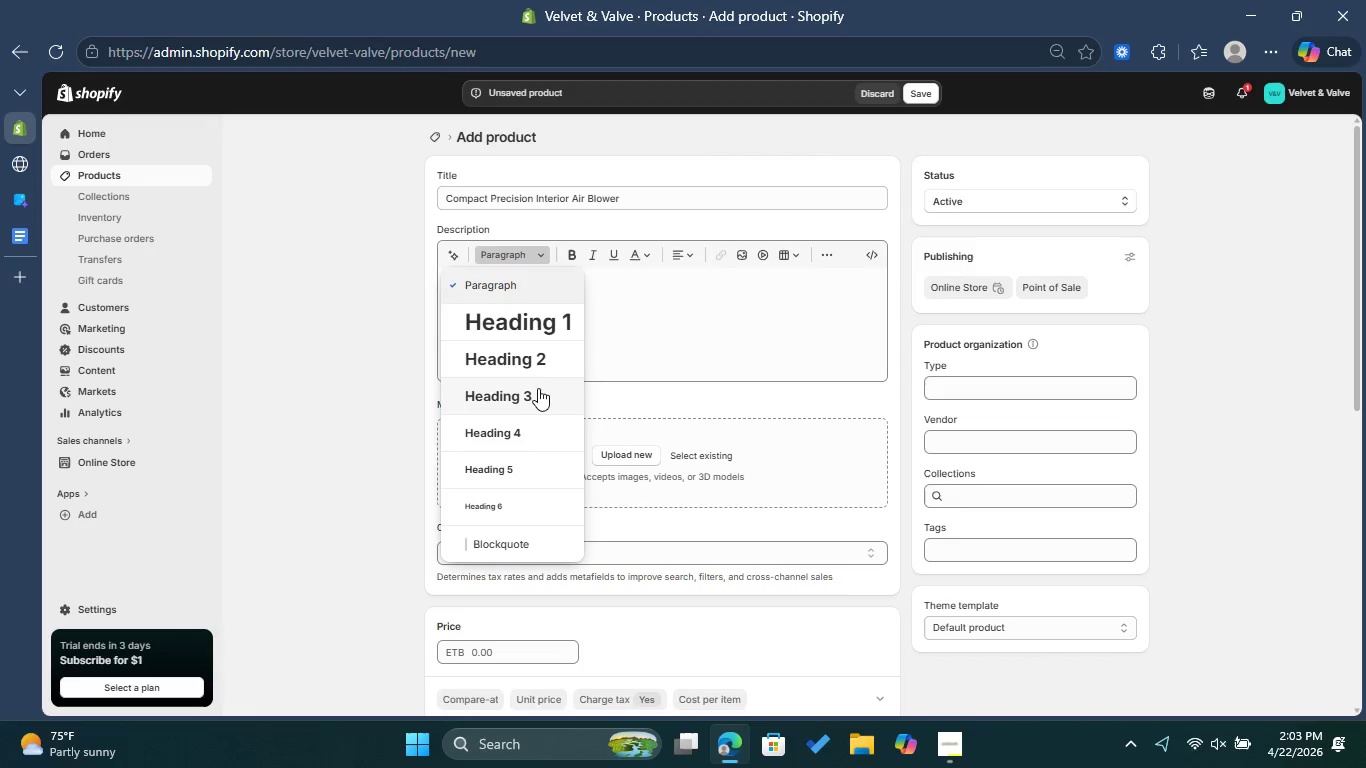 
left_click([539, 395])
 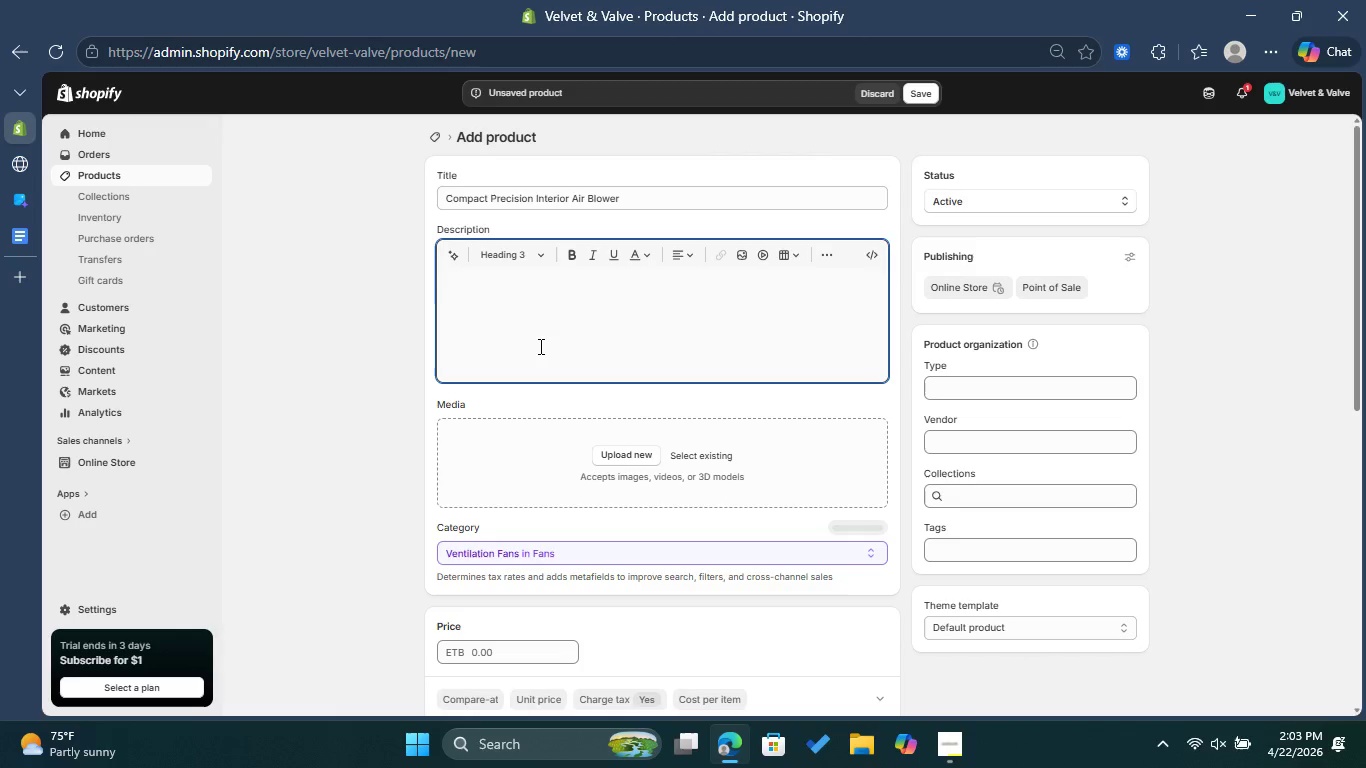 
type(The Heritage of Care )
 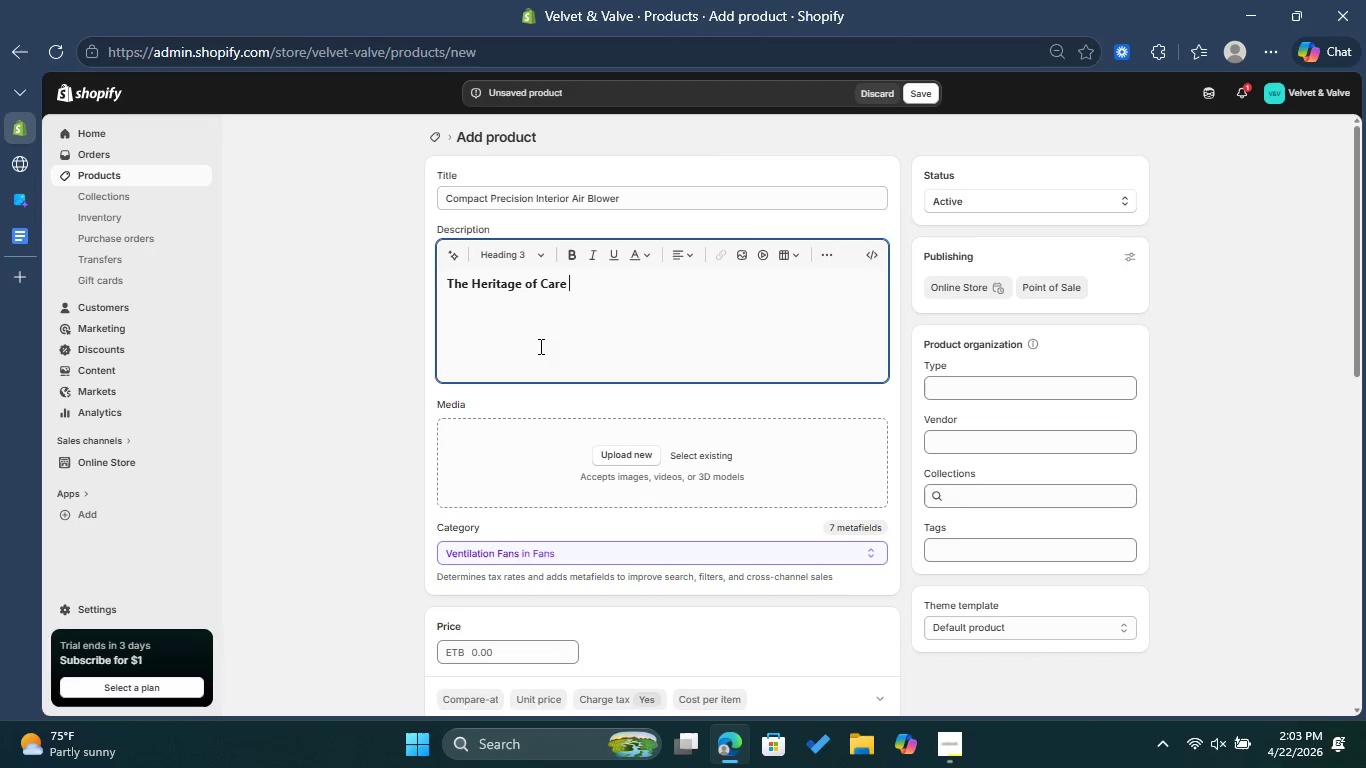 
key(Enter)
 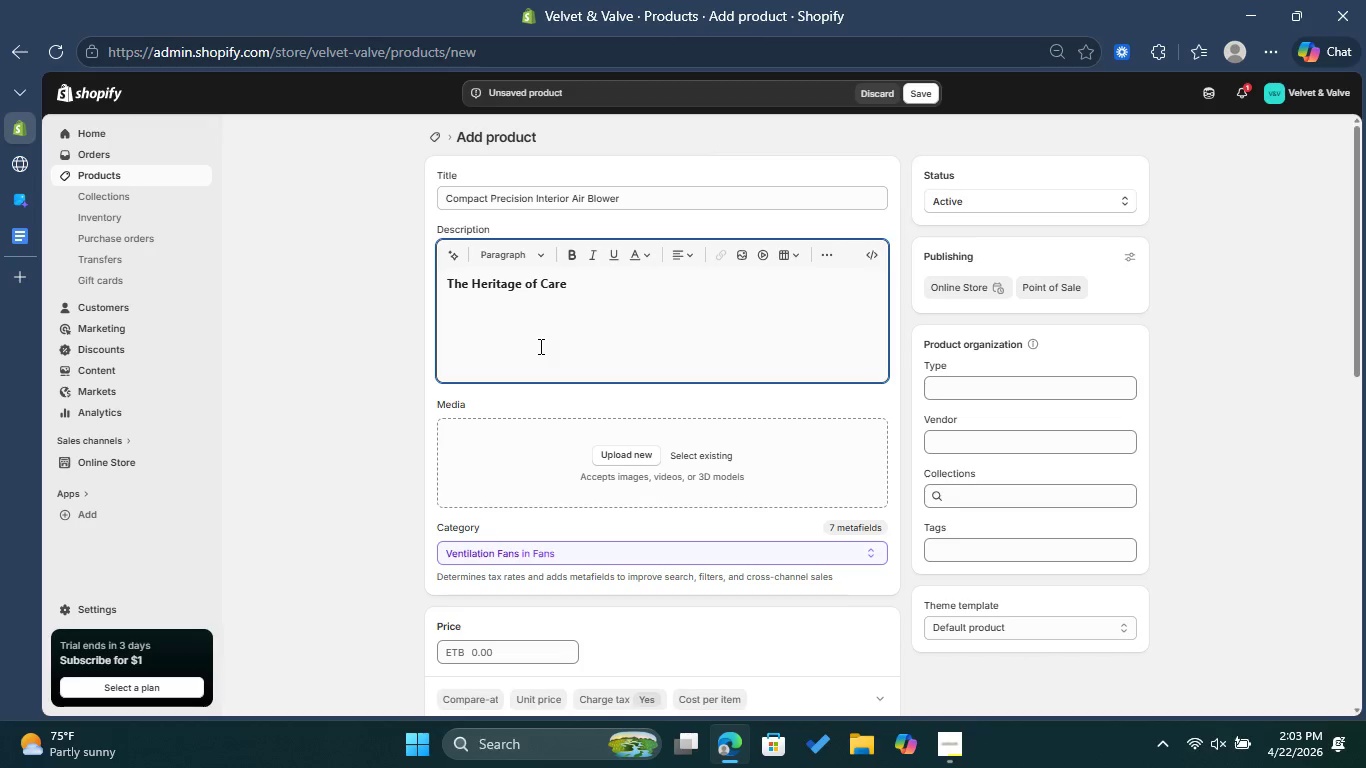 
type(The ultimate tool for v)
key(Backspace)
type(cleaning delicate gauges and speacker grilles without physical )
 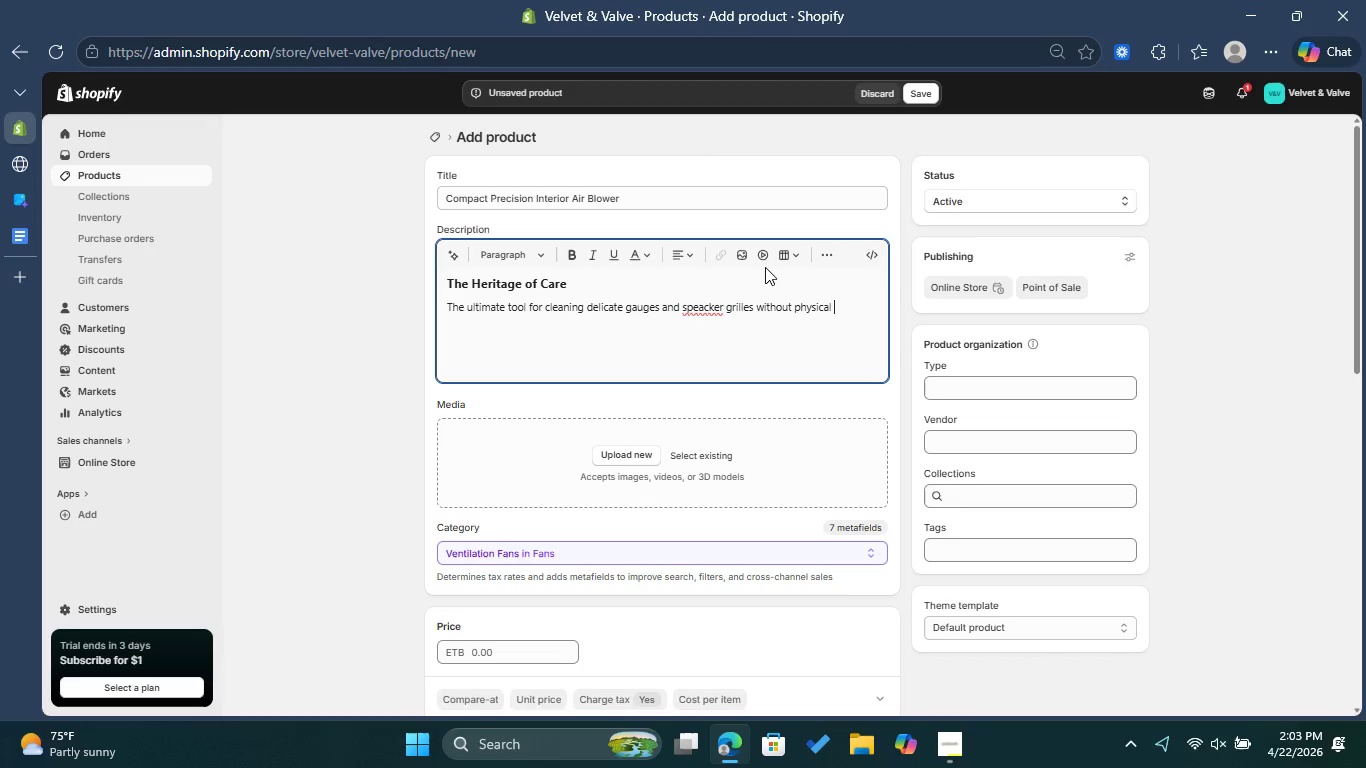 
left_click([717, 300])
 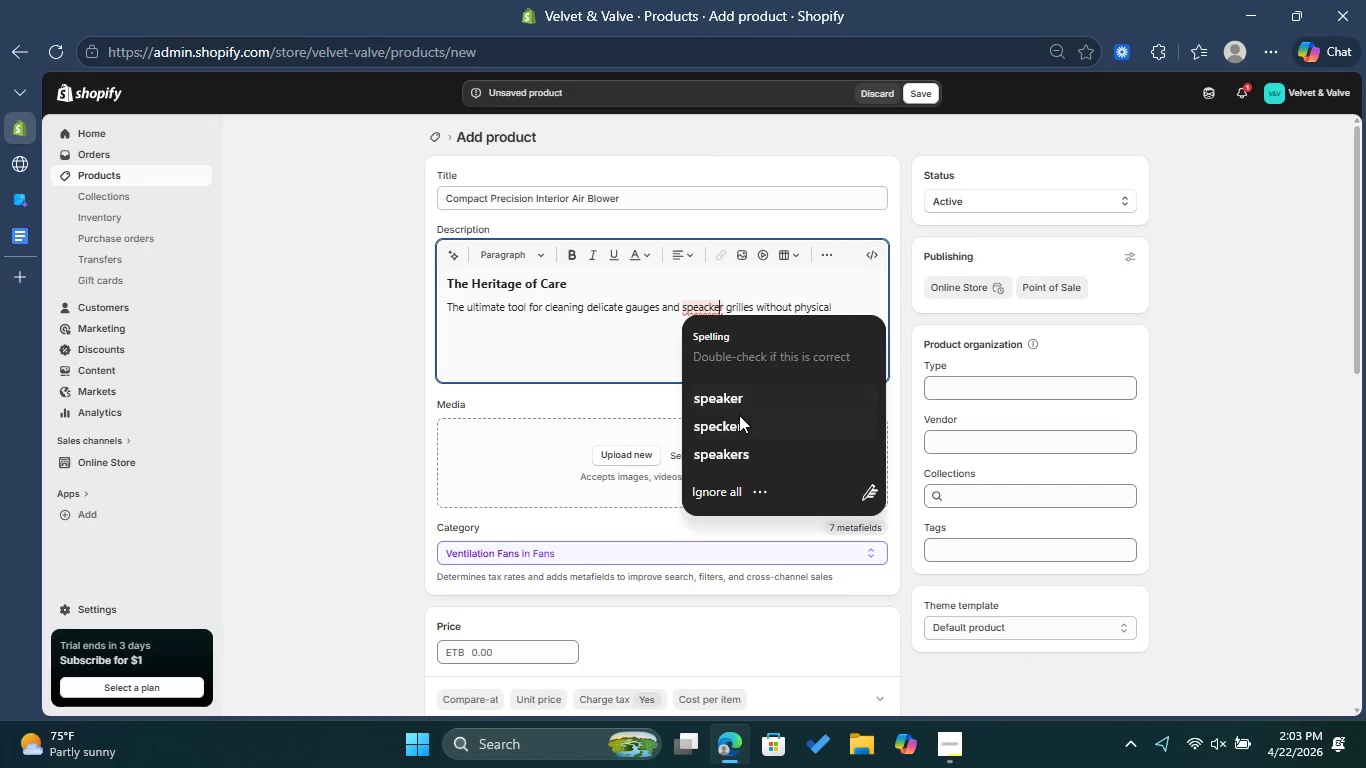 
left_click([742, 408])
 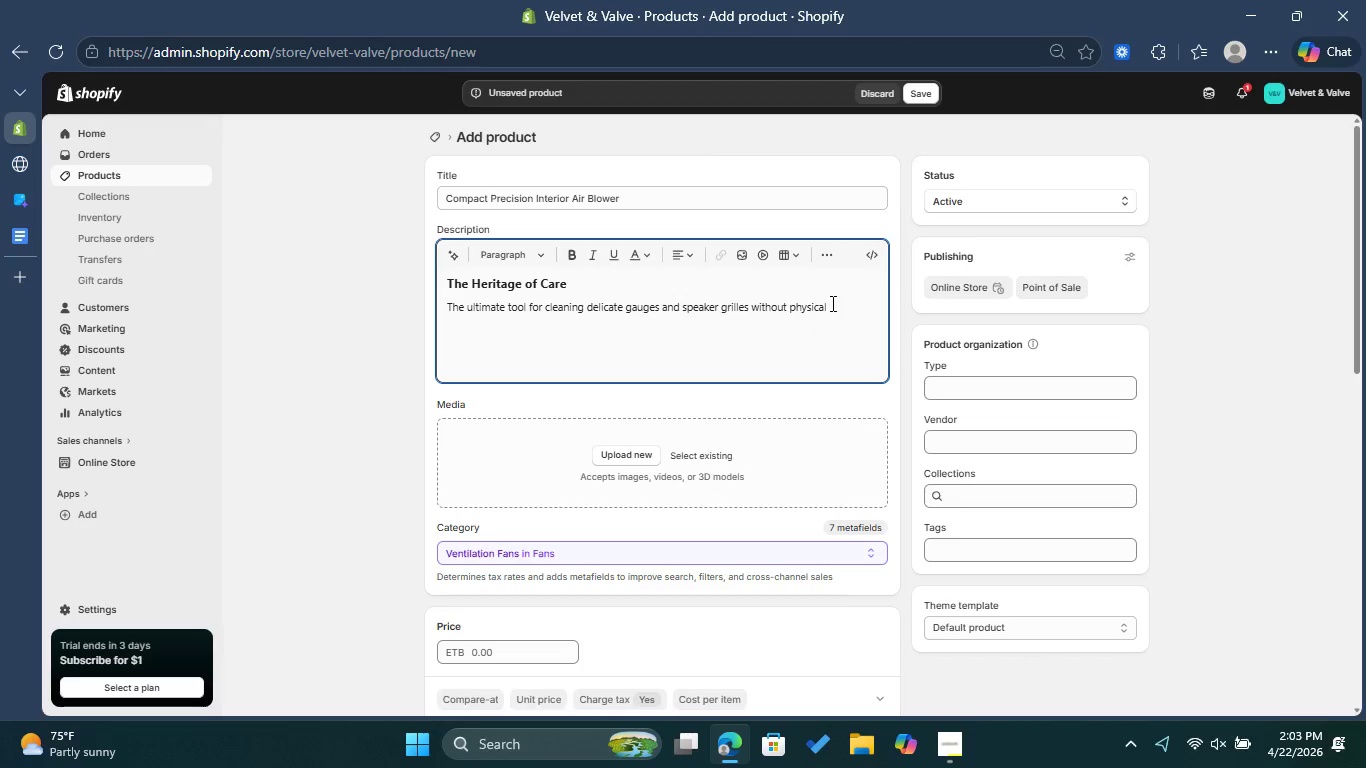 
type(contact )
key(Backspace)
type(. )
 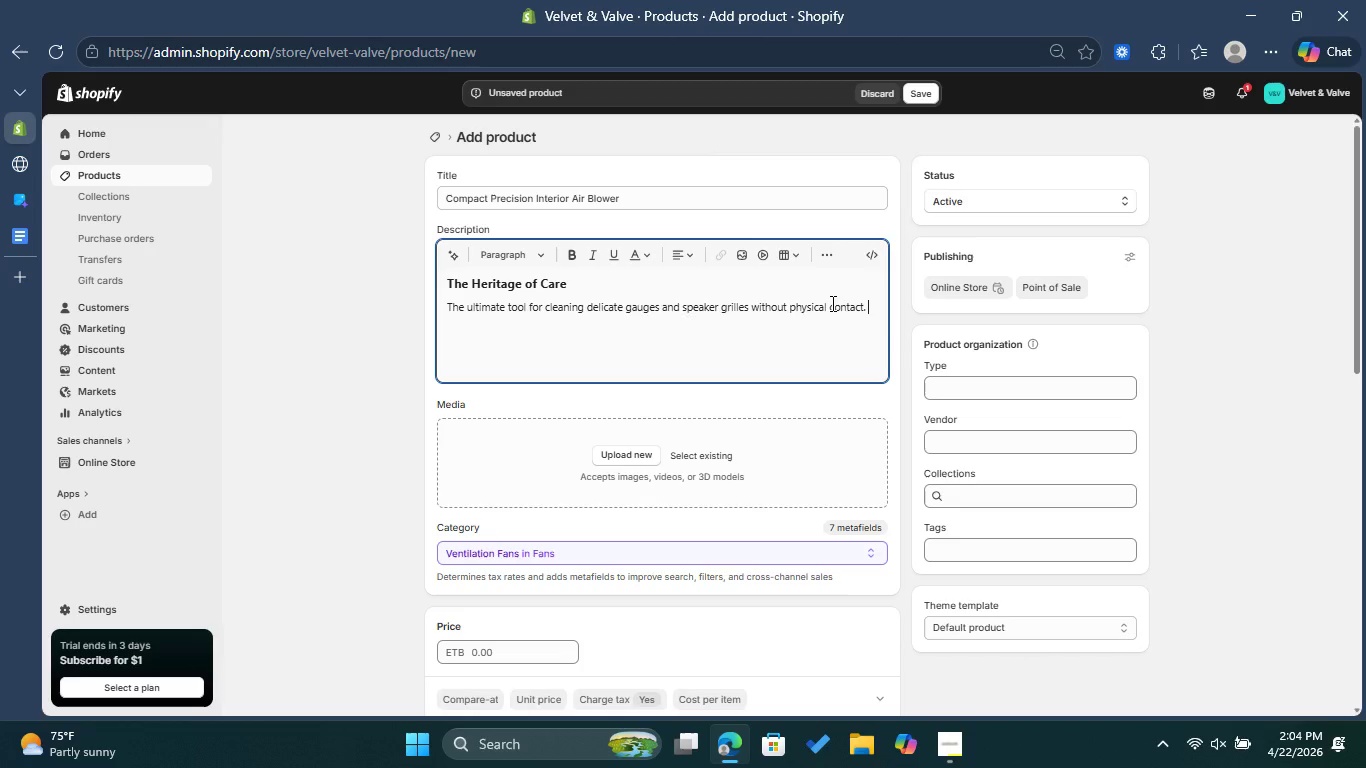 
key(Enter)
 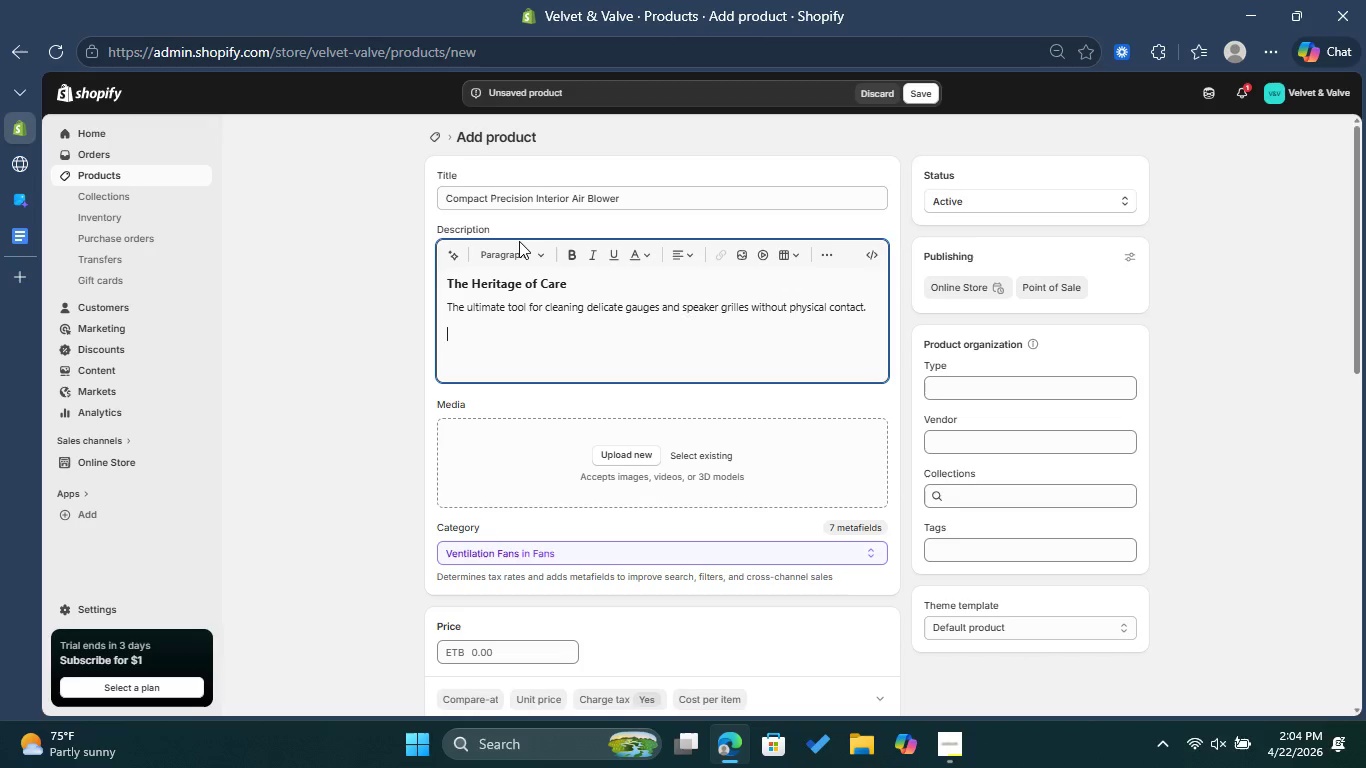 
left_click([527, 246])
 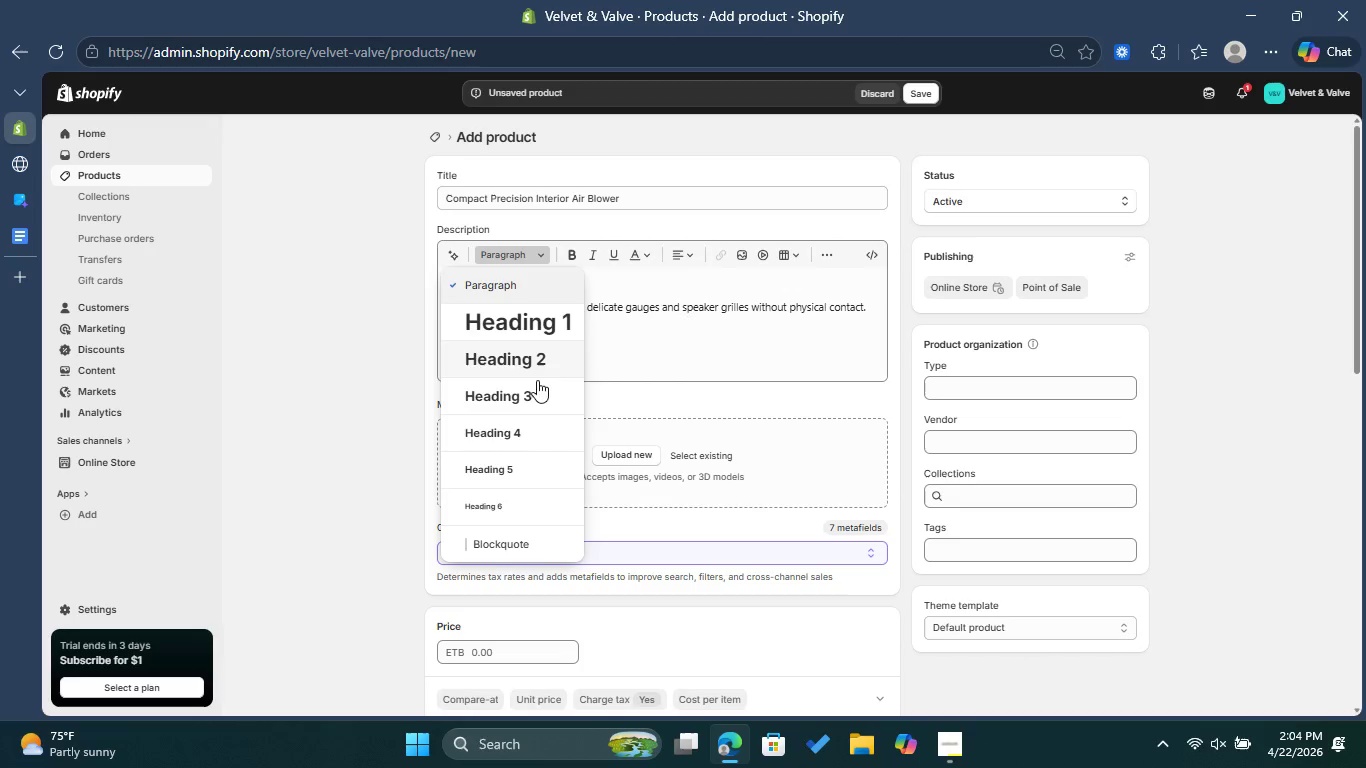 
left_click([533, 393])
 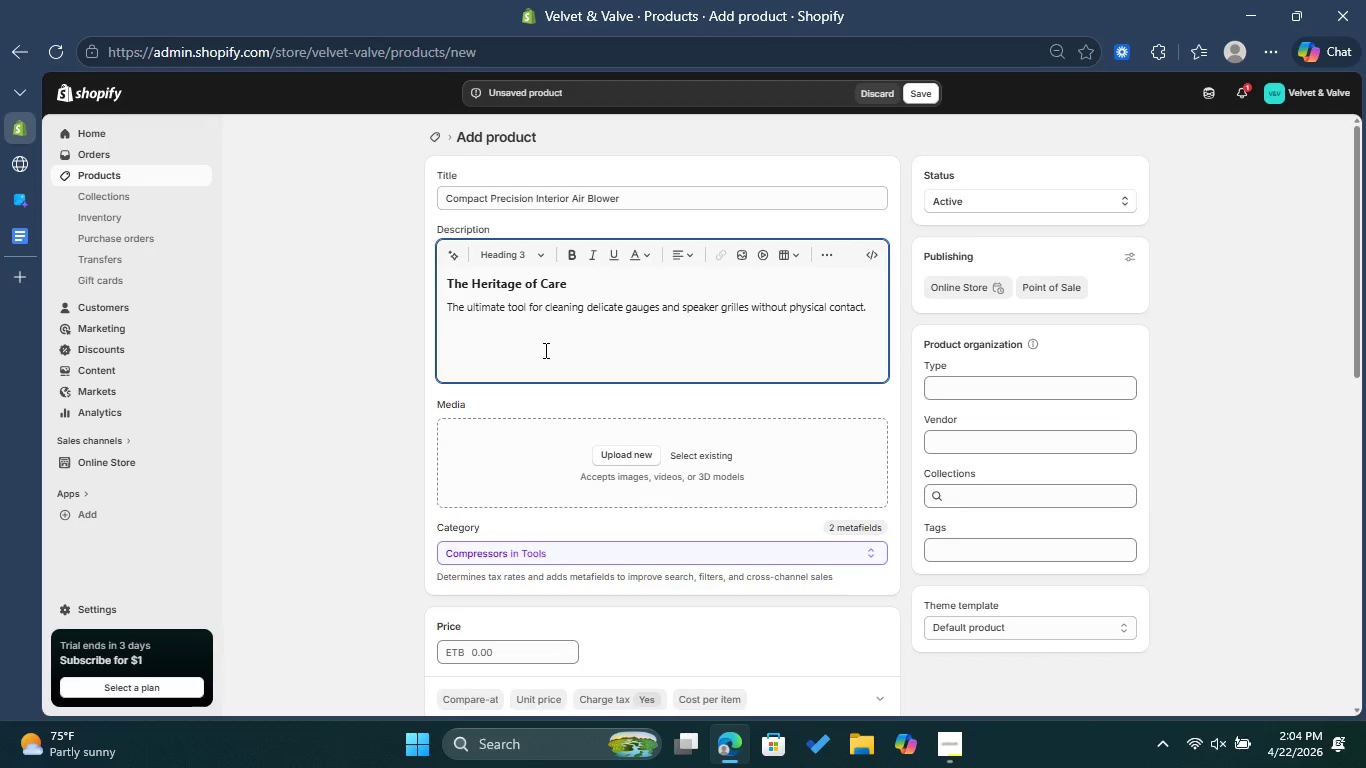 
type(Professional Benefits )
 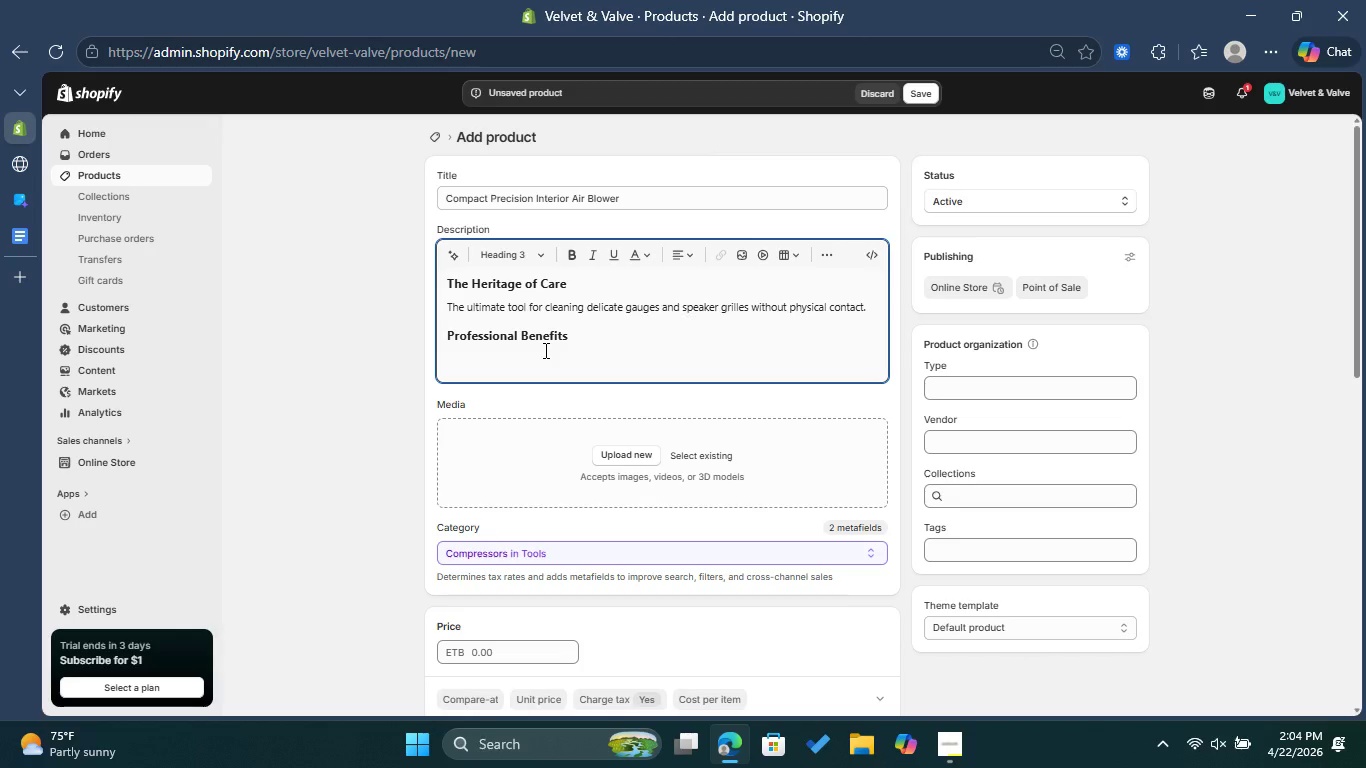 
key(Enter)
 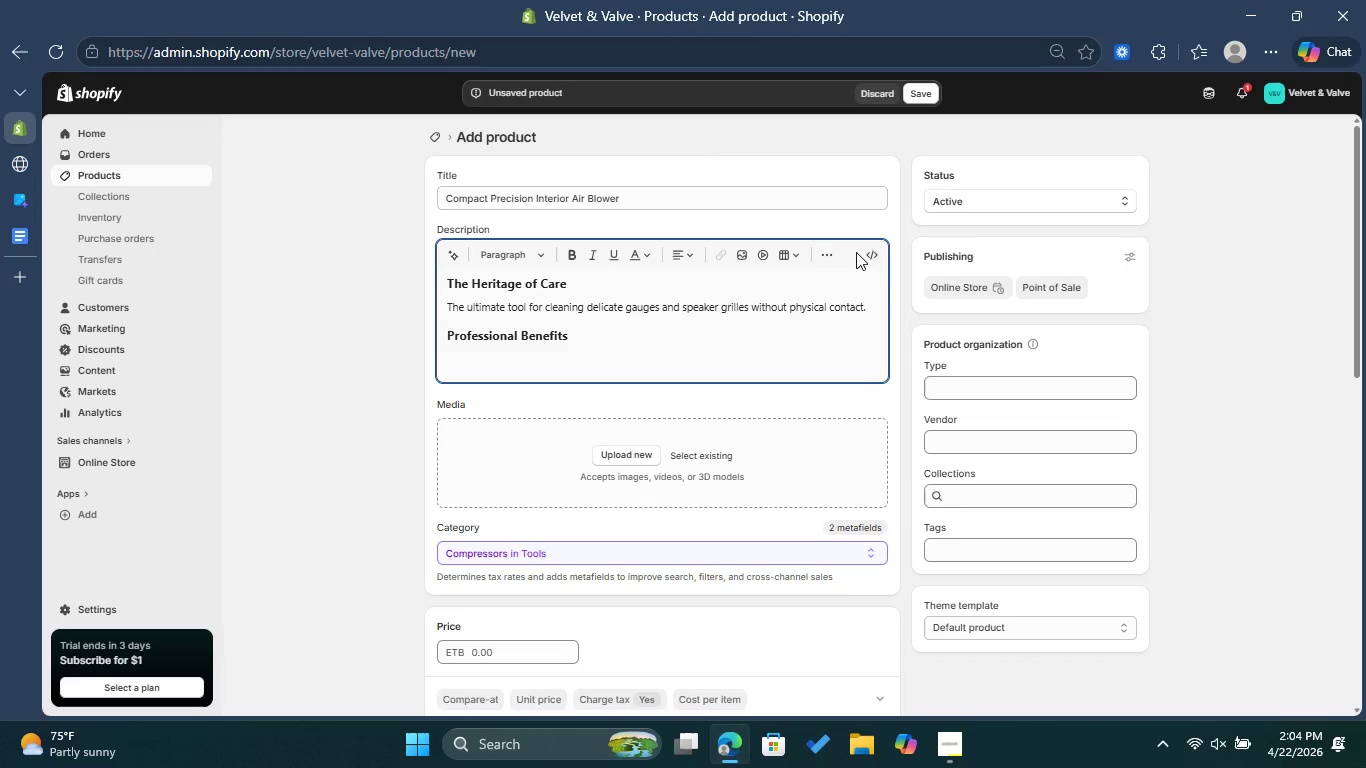 
left_click([830, 253])
 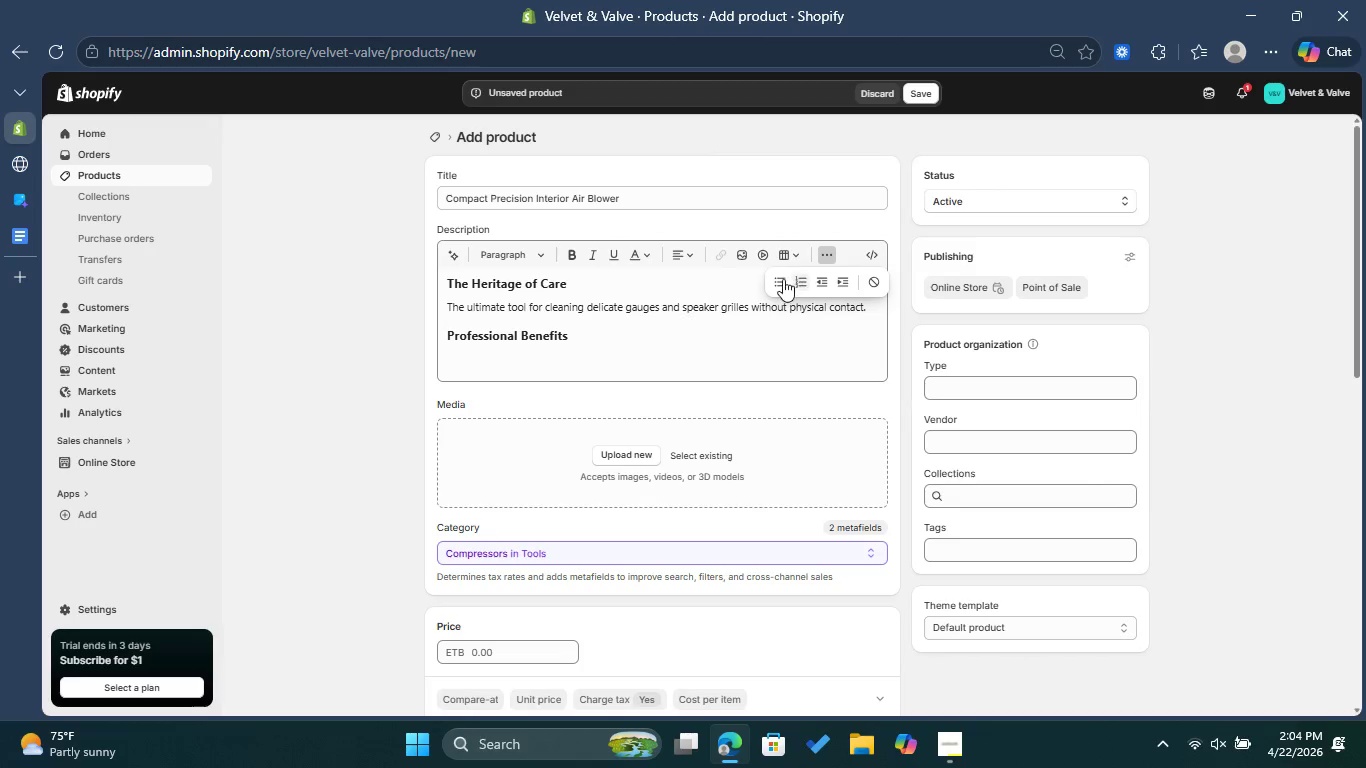 
left_click([777, 279])
 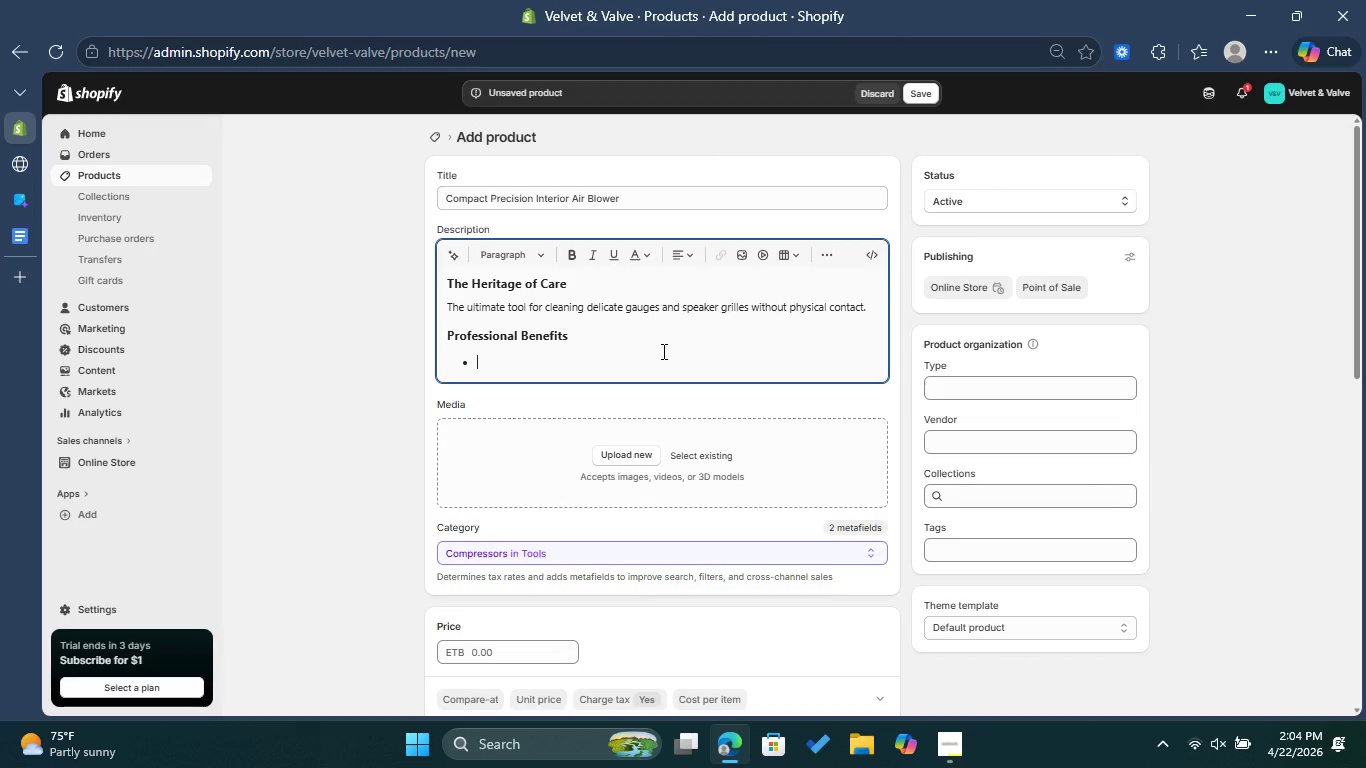 
type(filtered air intake )
 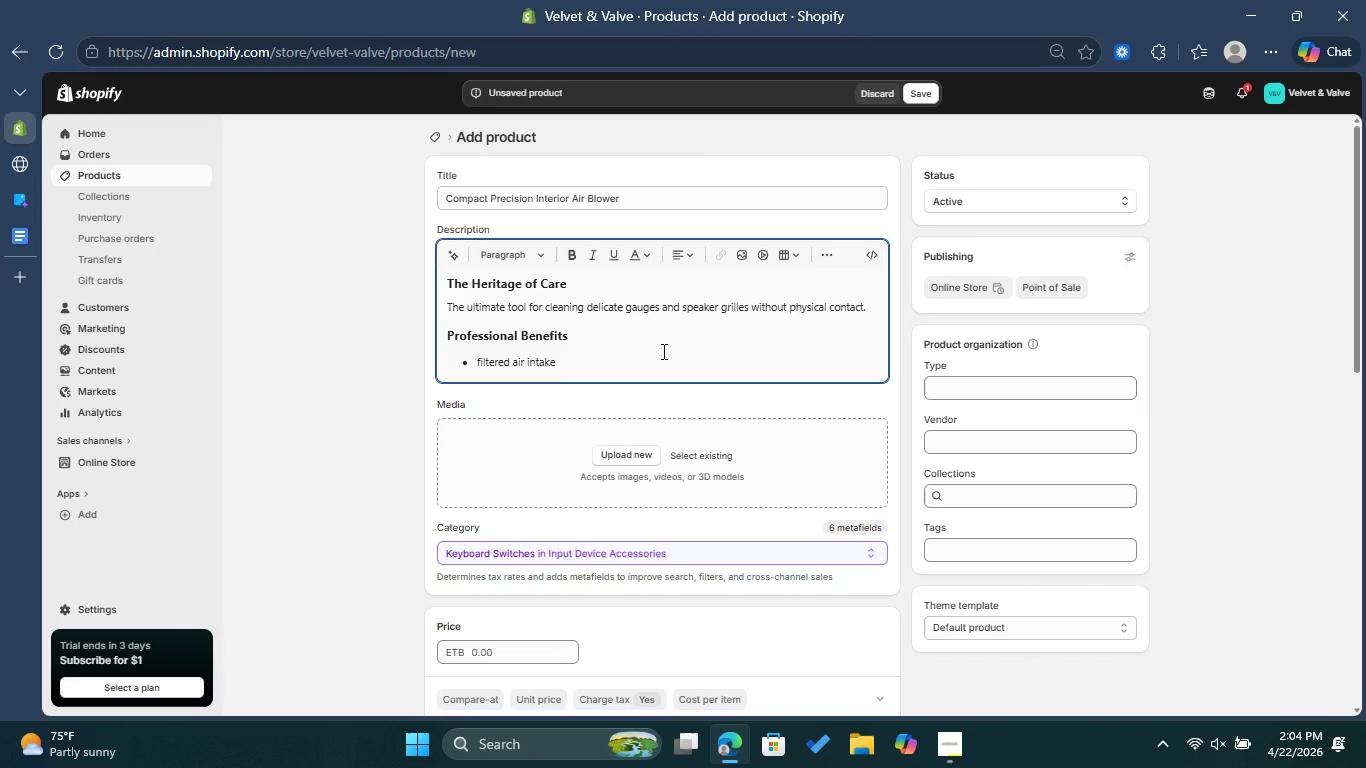 
wait(5.25)
 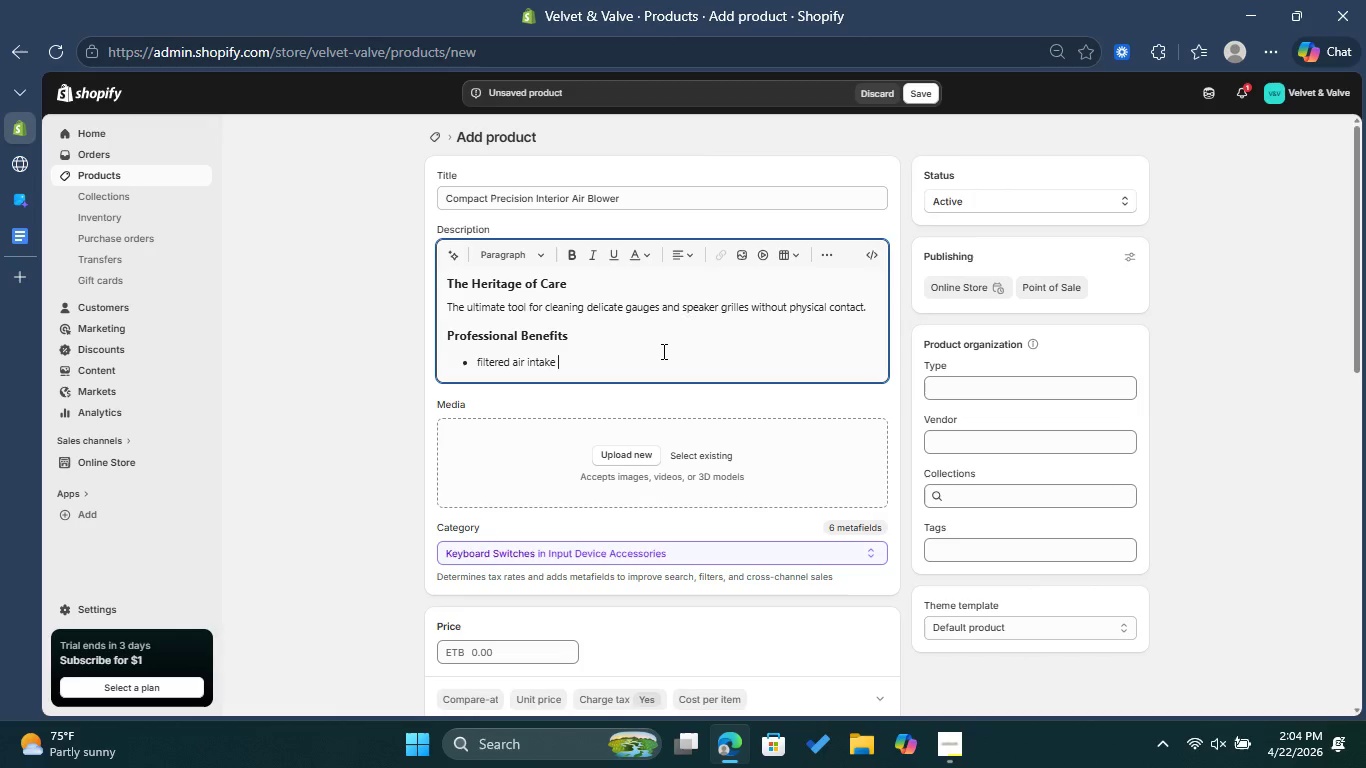 
key(Enter)
 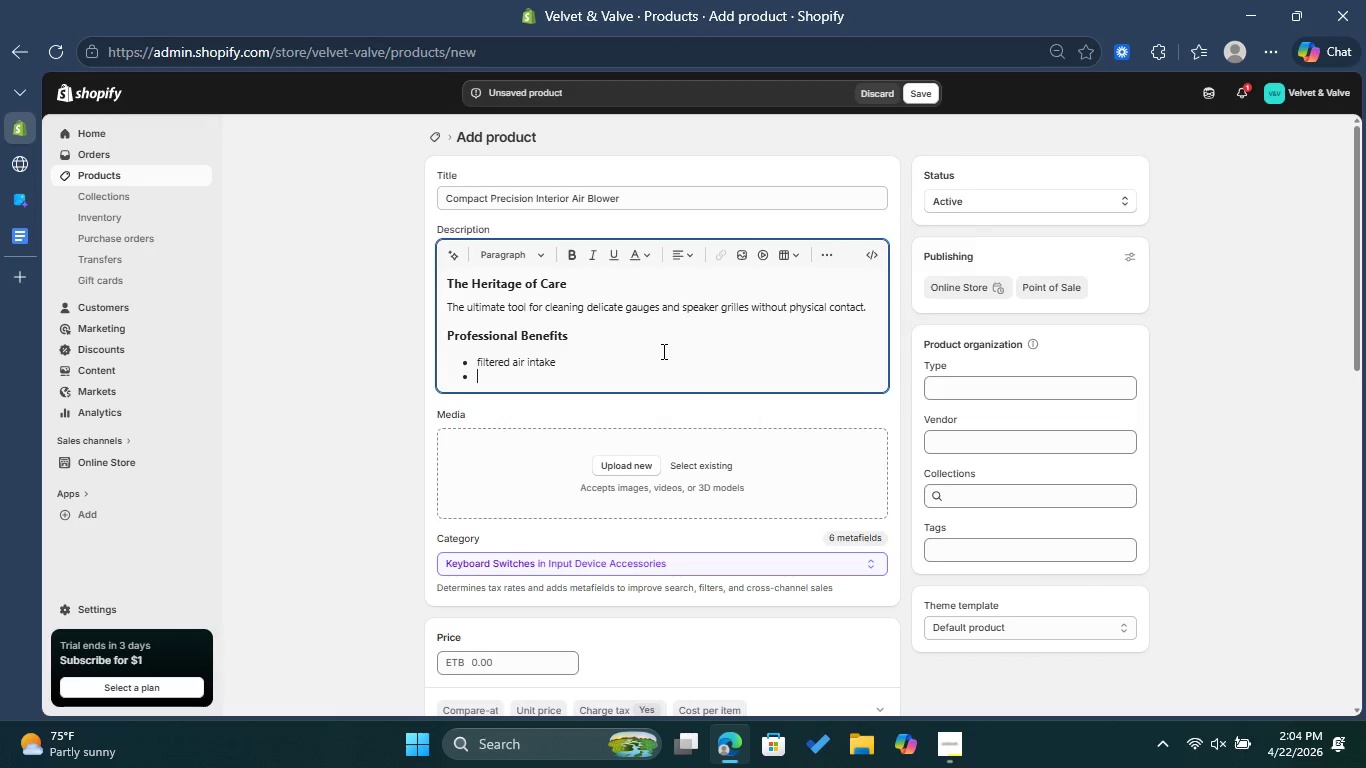 
type(handheld ergonomic design )
 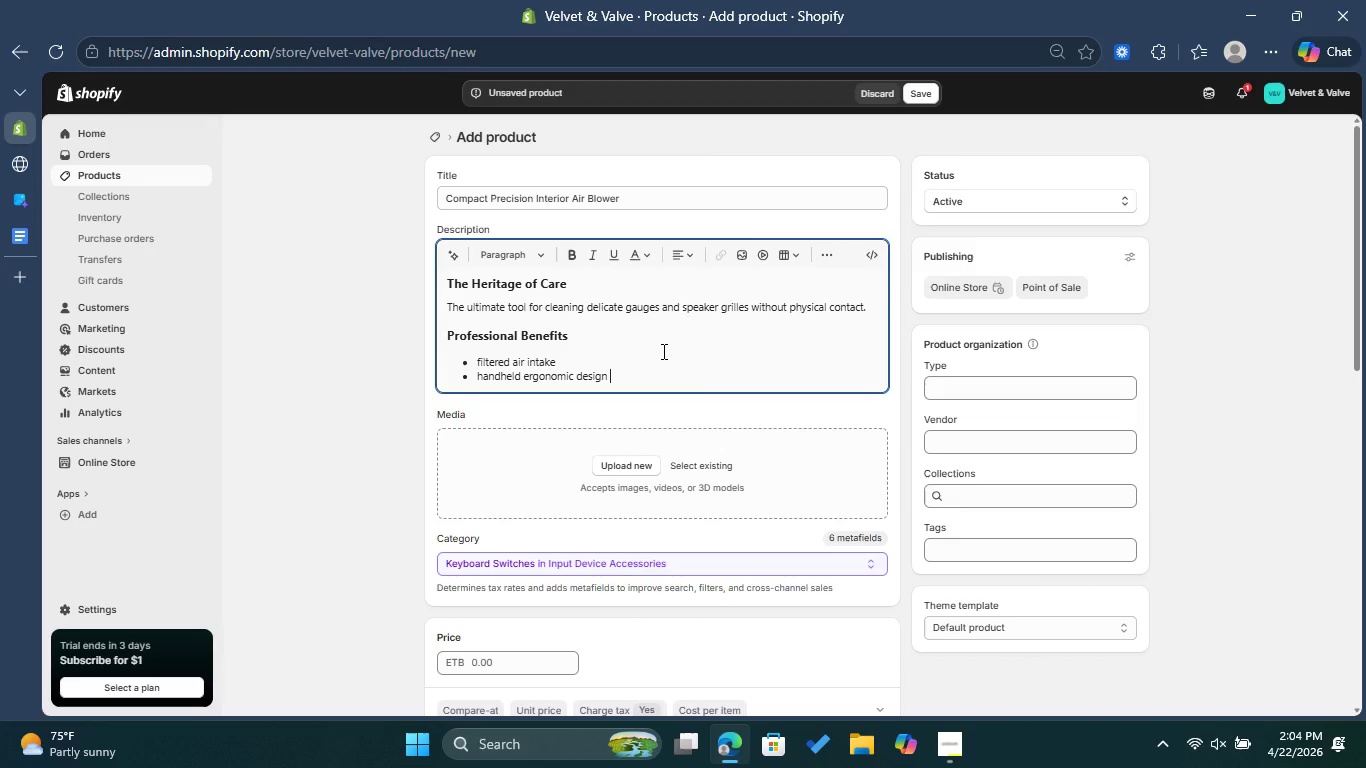 
key(Enter)
 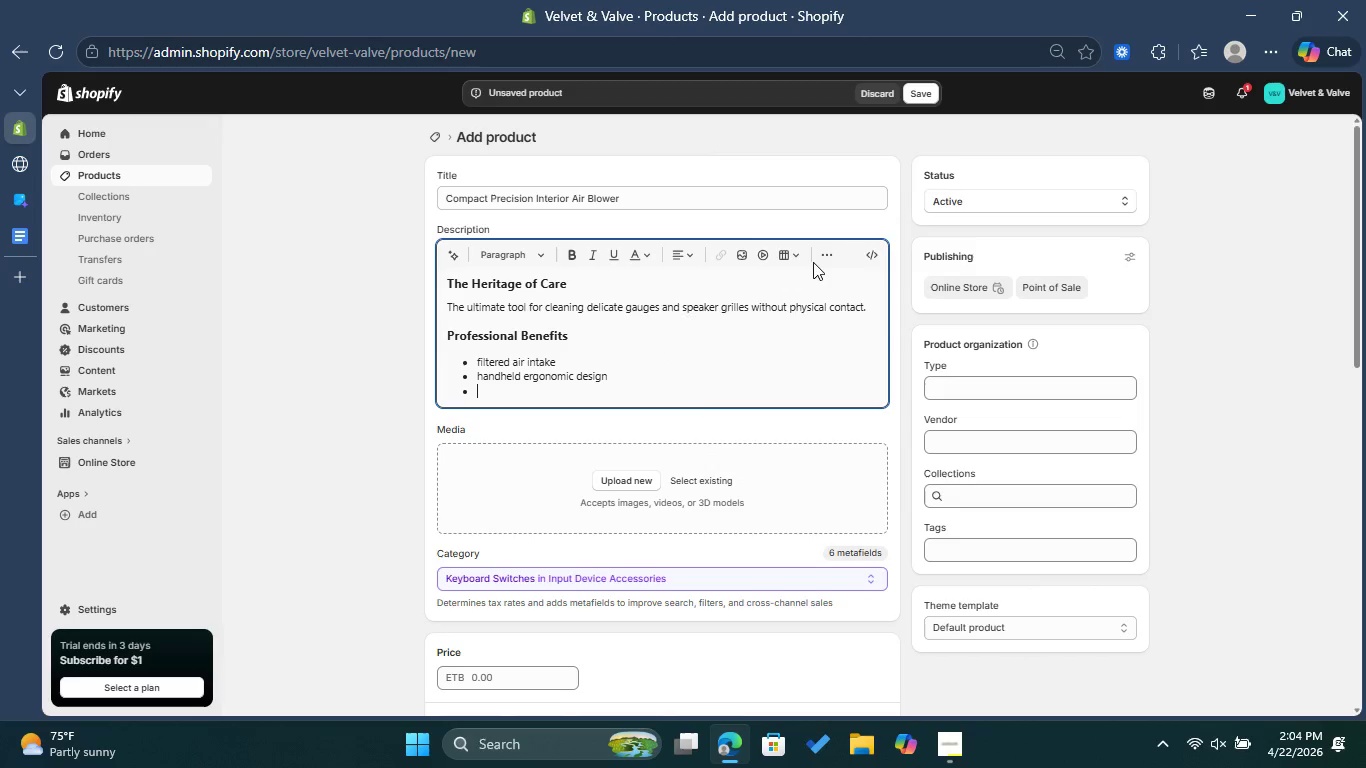 
left_click([821, 257])
 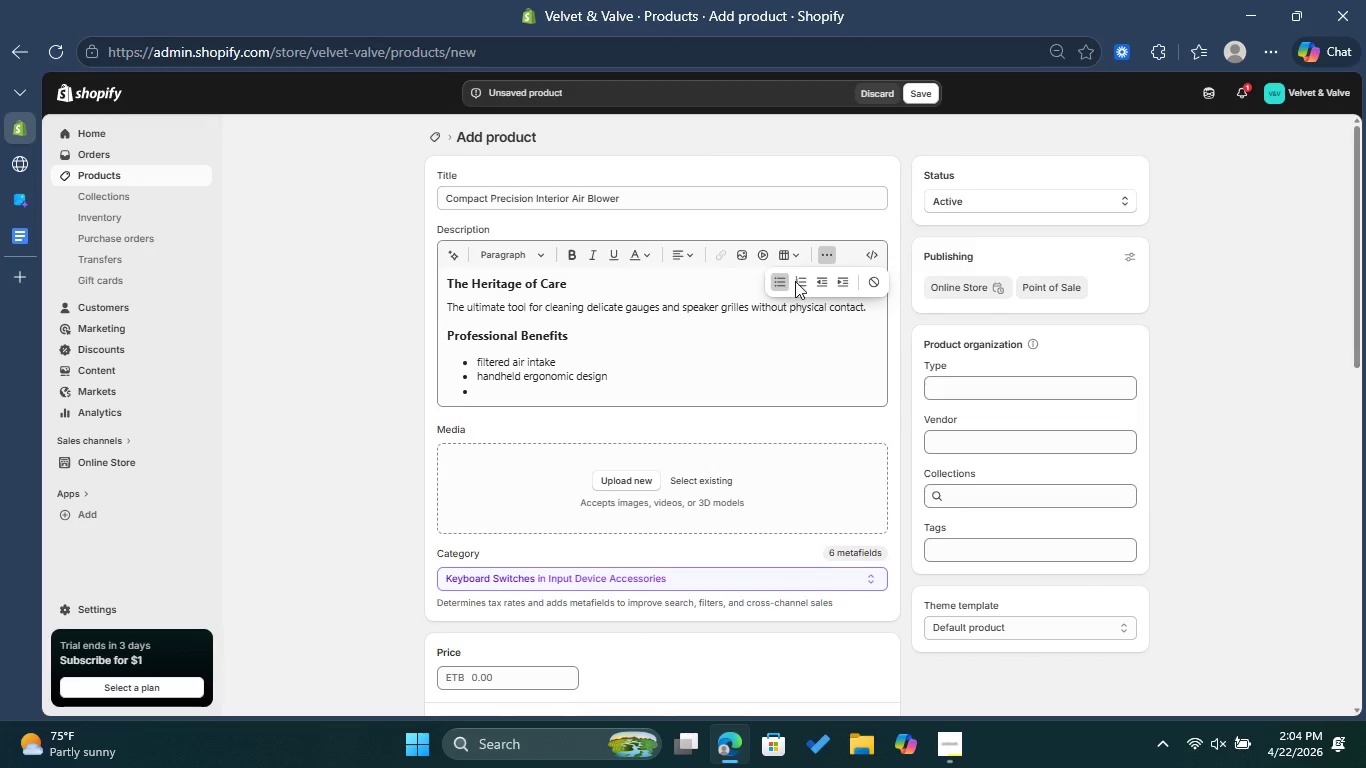 
left_click([786, 285])
 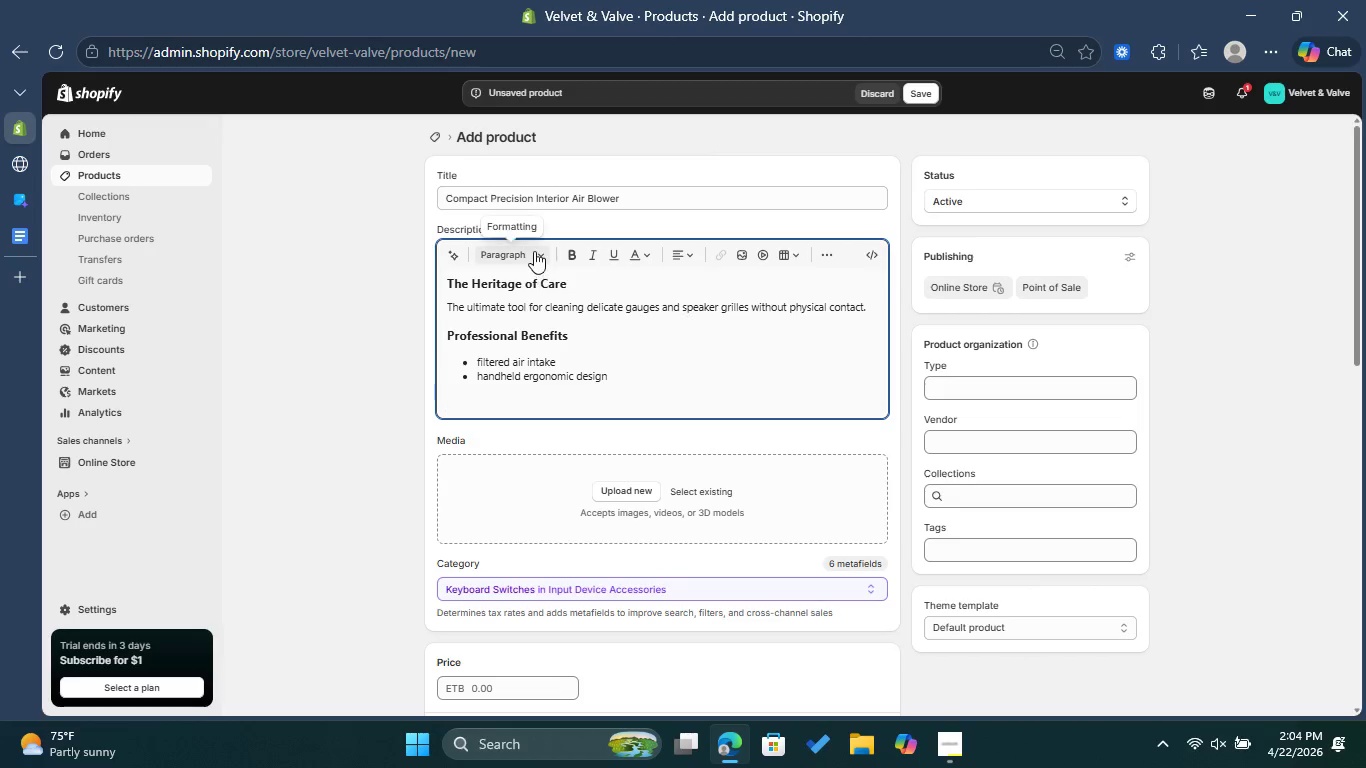 
left_click([534, 251])
 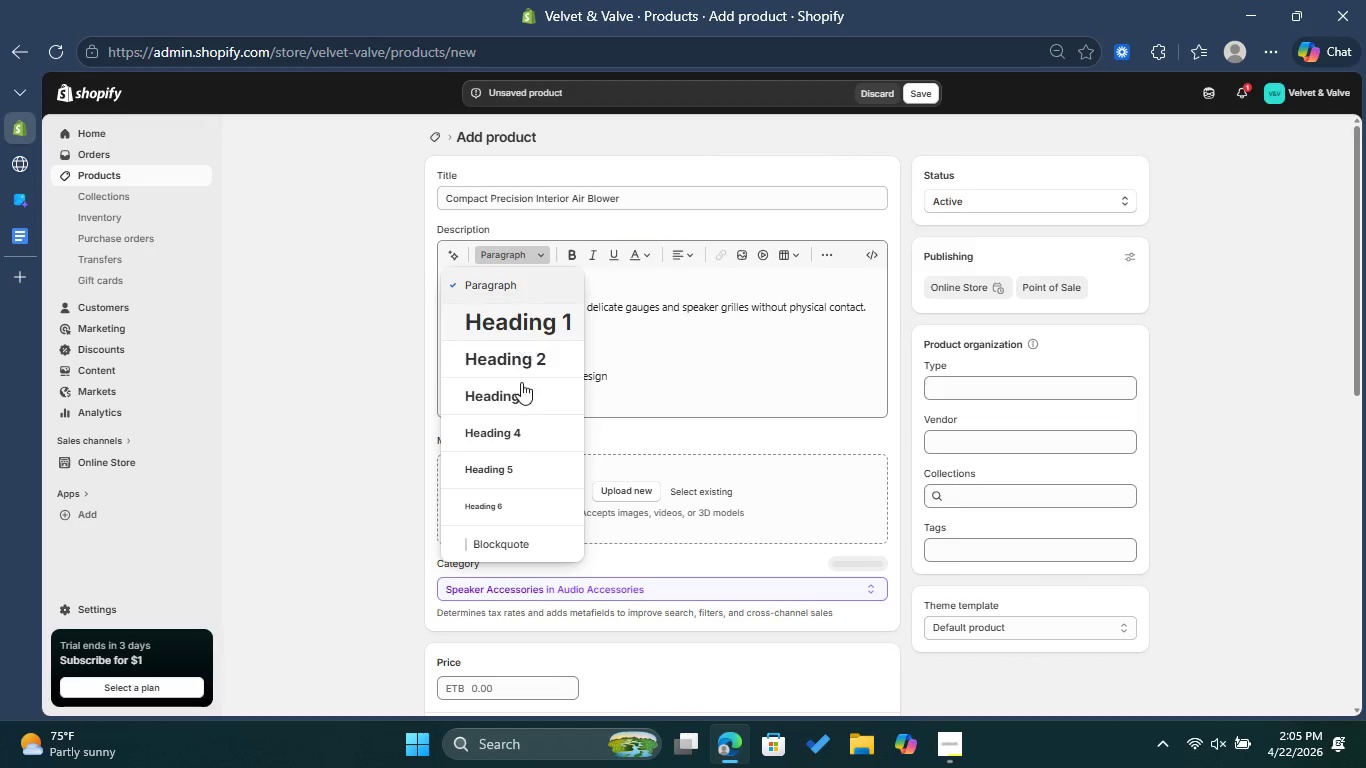 
left_click([519, 388])
 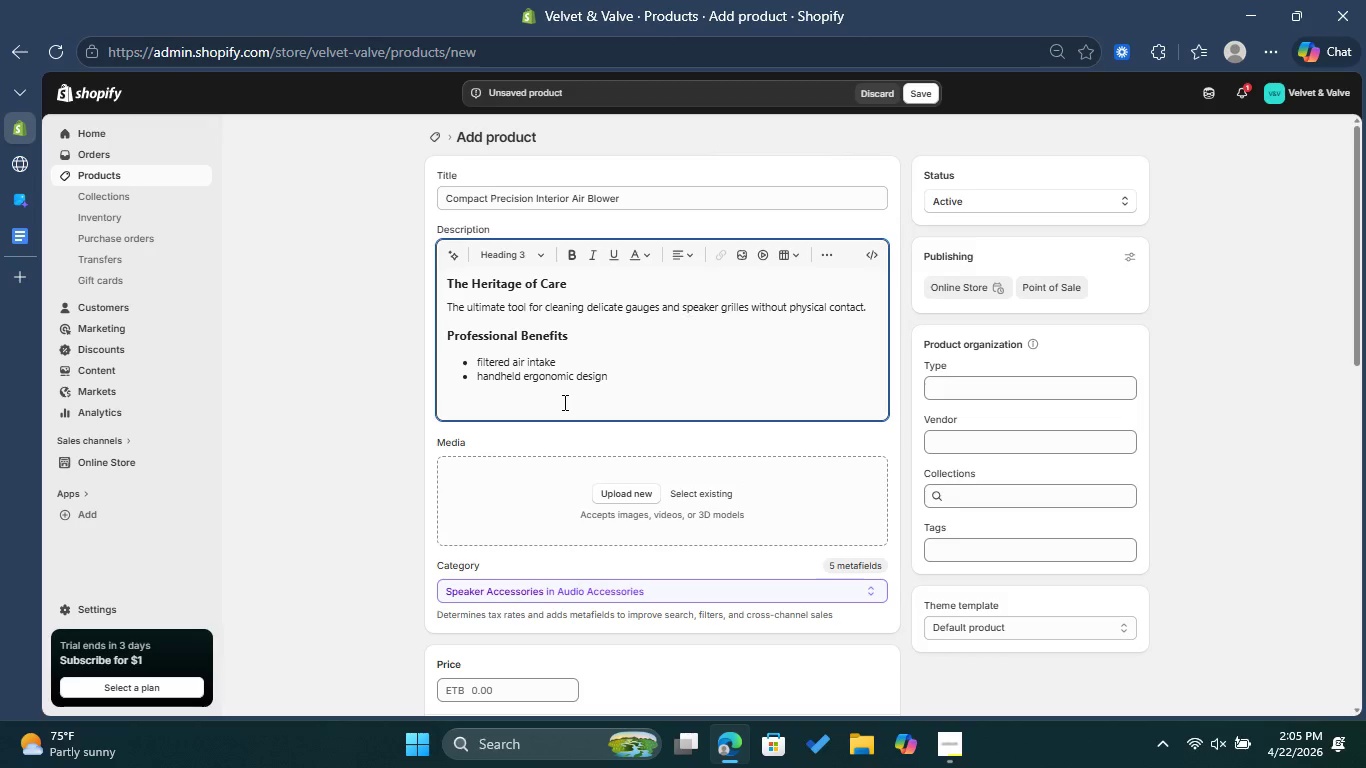 
type(The vv)
key(Backspace)
key(Backspace)
type(Velvet & Valve Standard )
 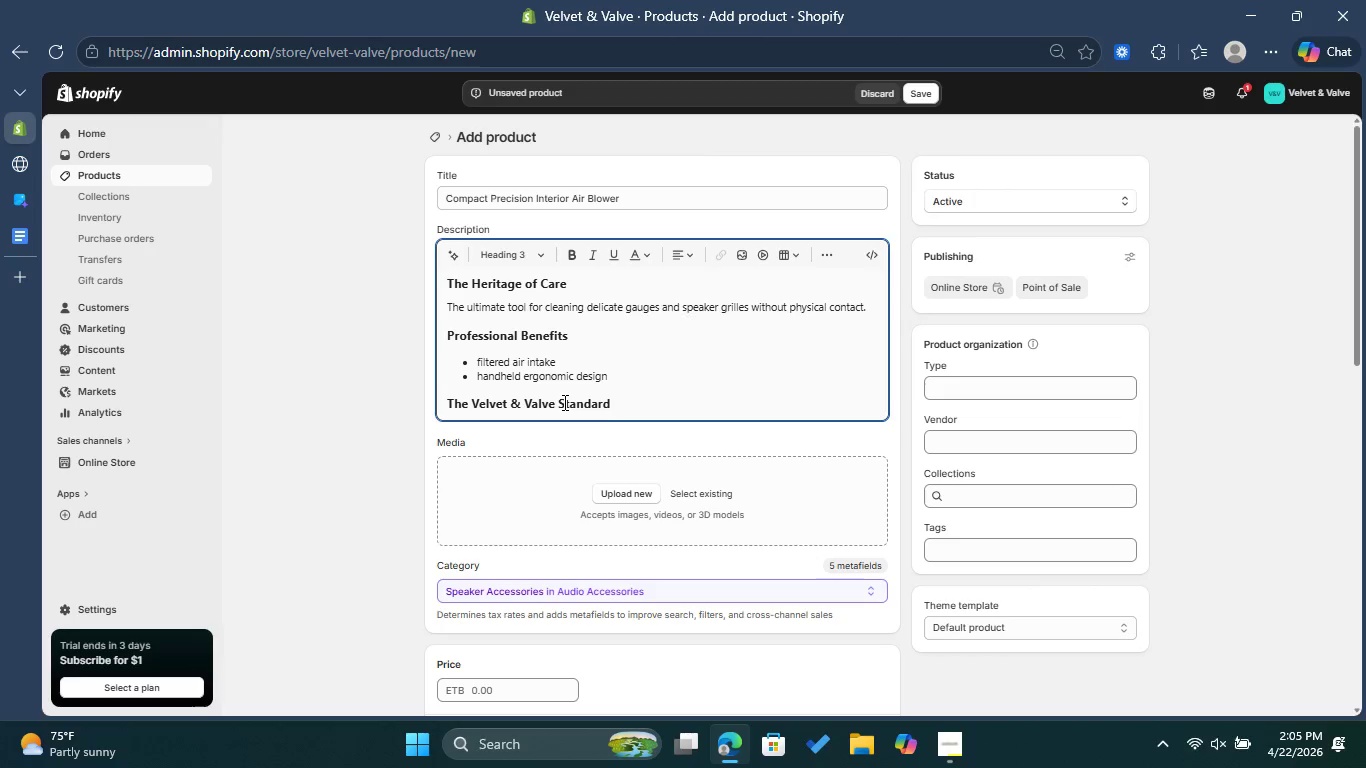 
key(Enter)
 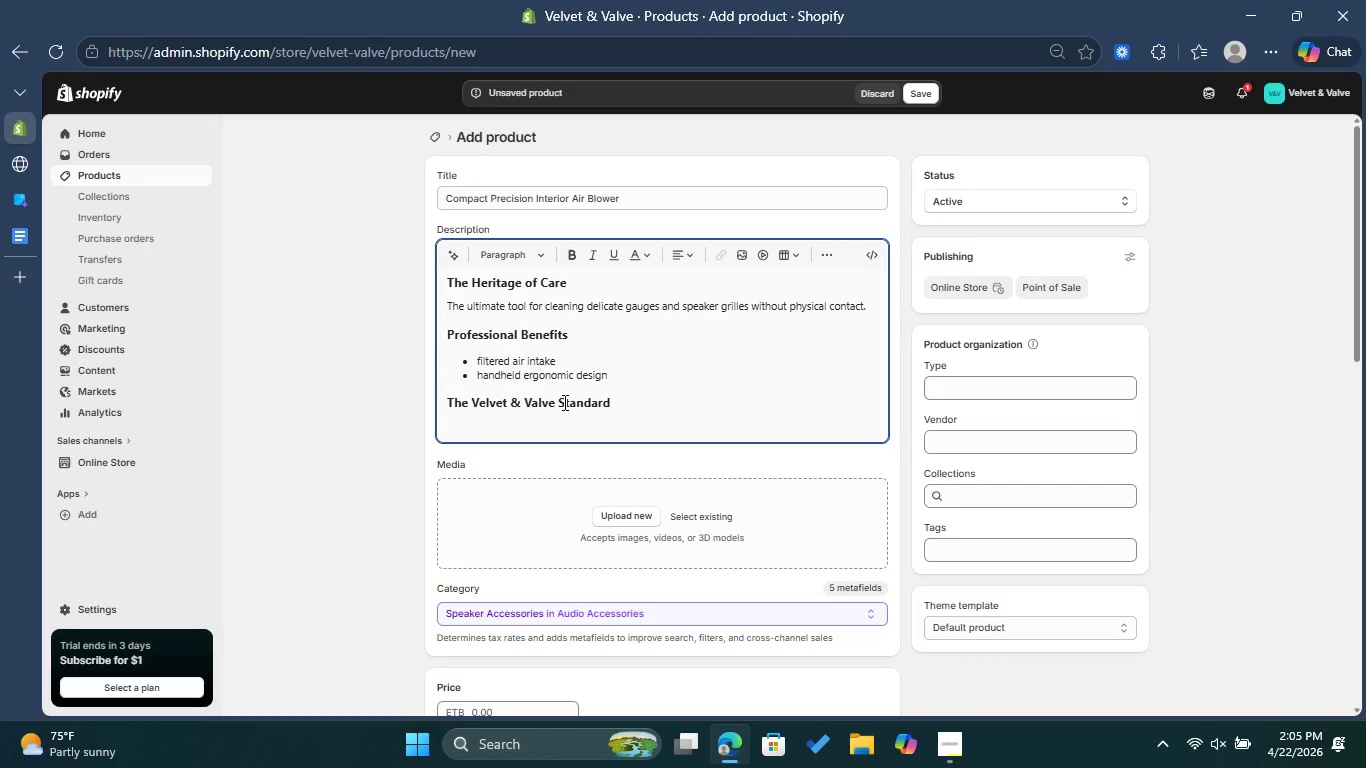 
type(Avoid compressed air canisters us)
key(Backspace)
key(Backspace)
key(Backspace)
type(, use our precidi)
key(Backspace)
key(Backspace)
key(Backspace)
type(ision blower for sensitive electronics.)
 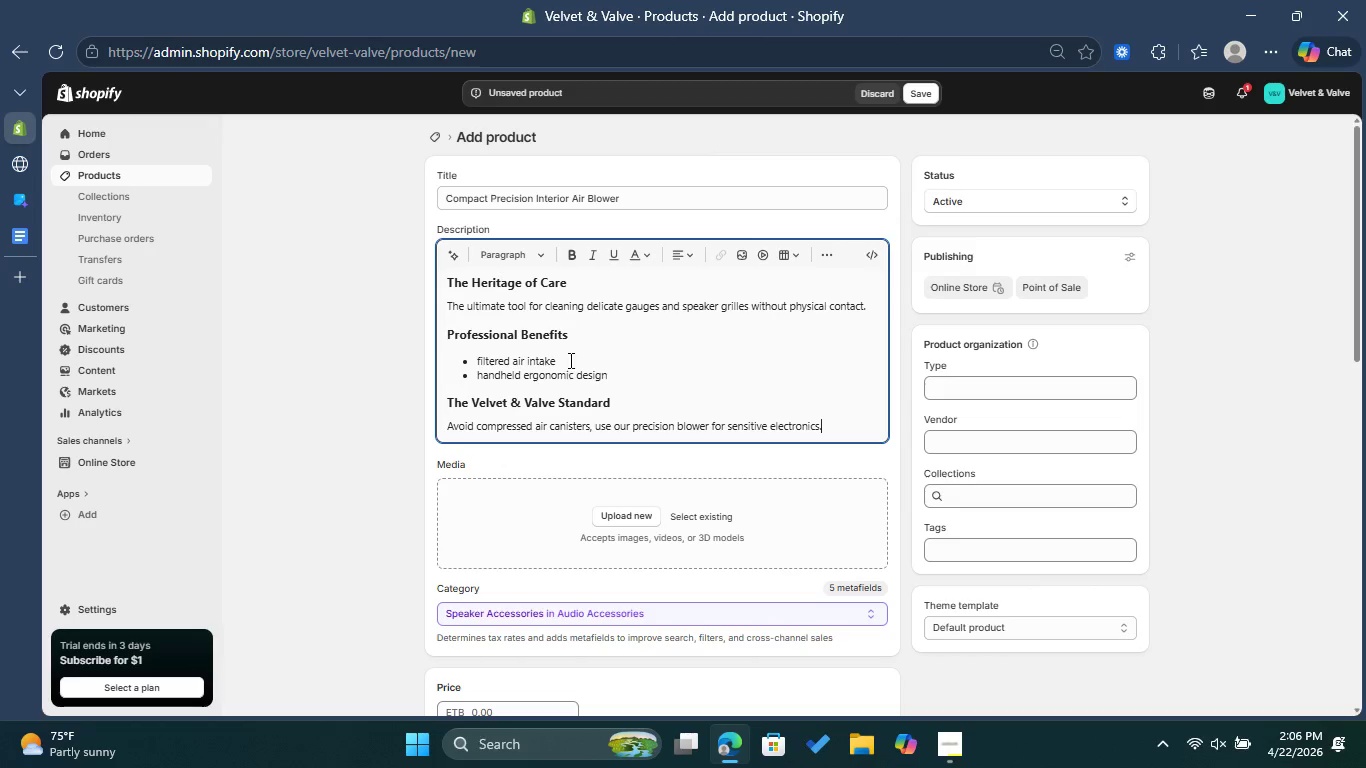 
left_click([624, 359])
 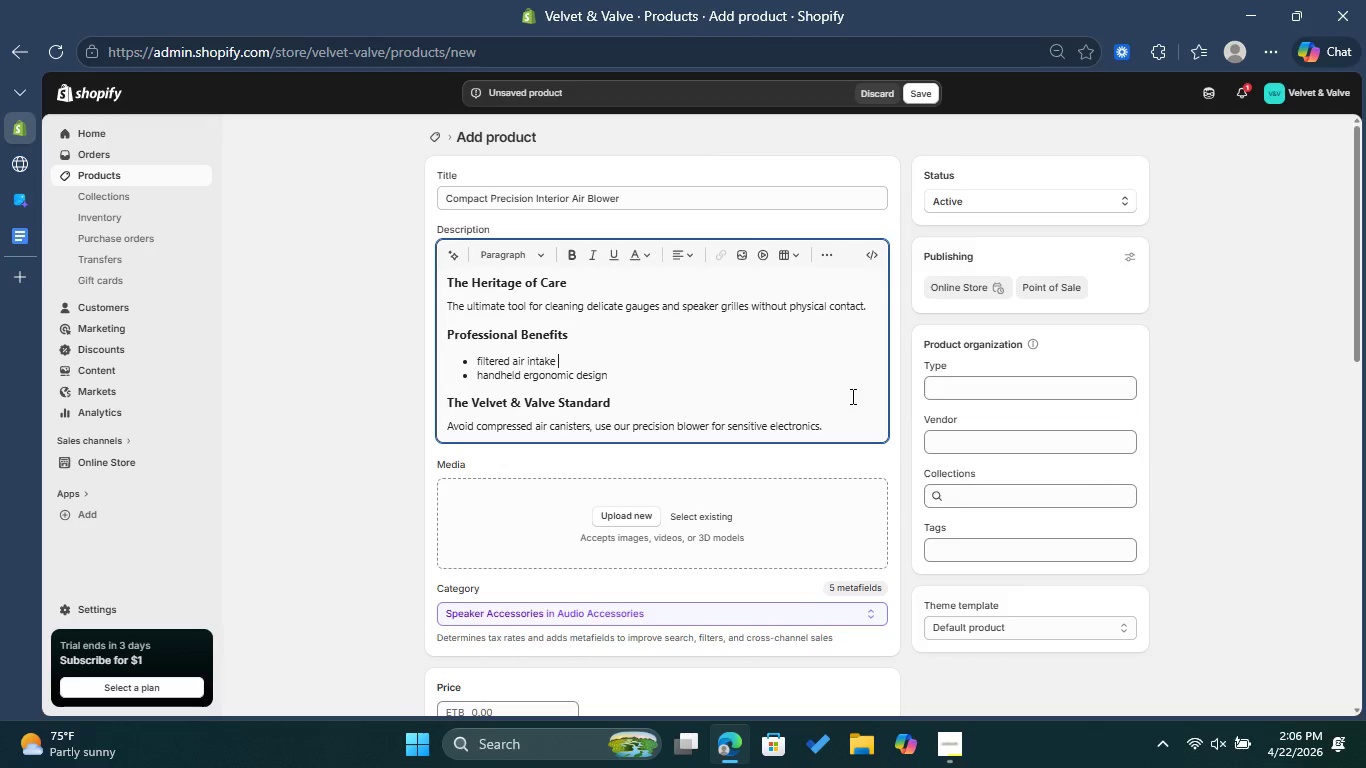 
left_click([1061, 436])
 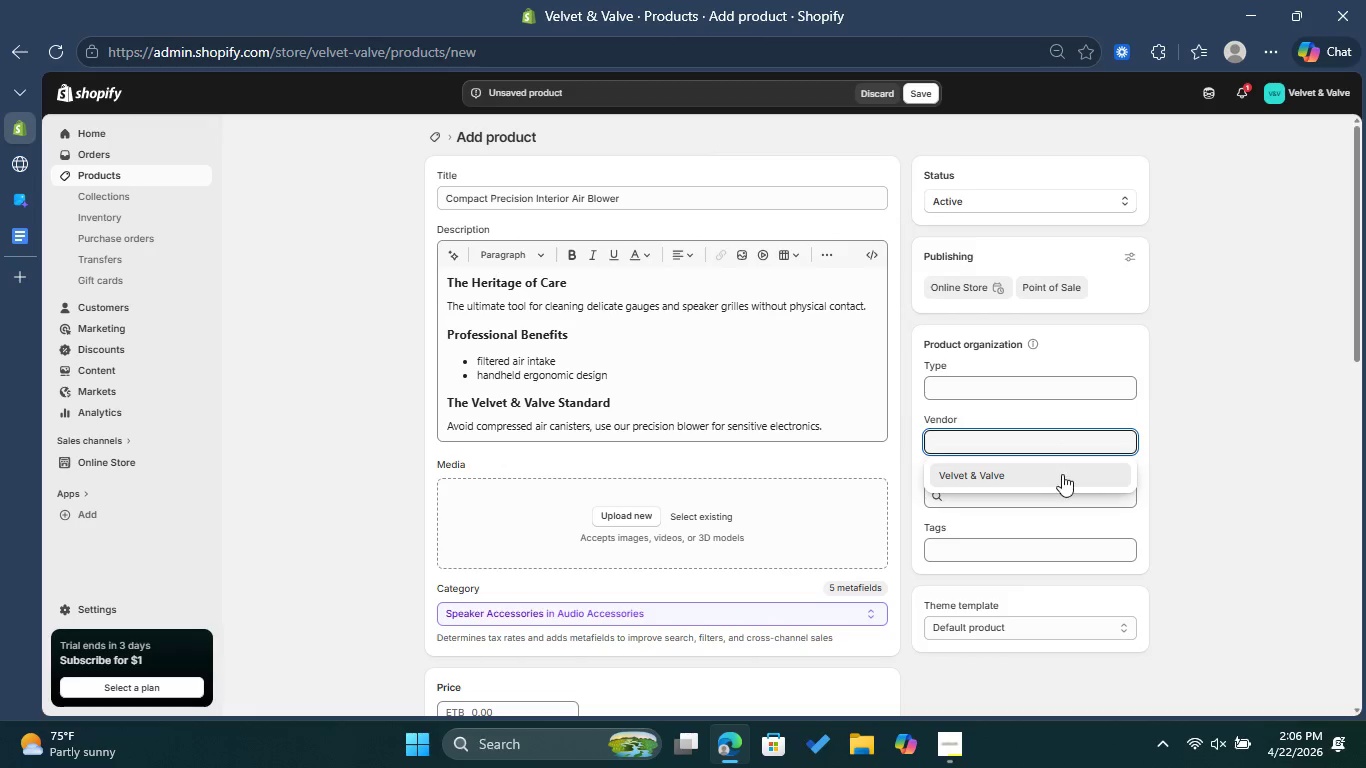 
left_click([1063, 474])
 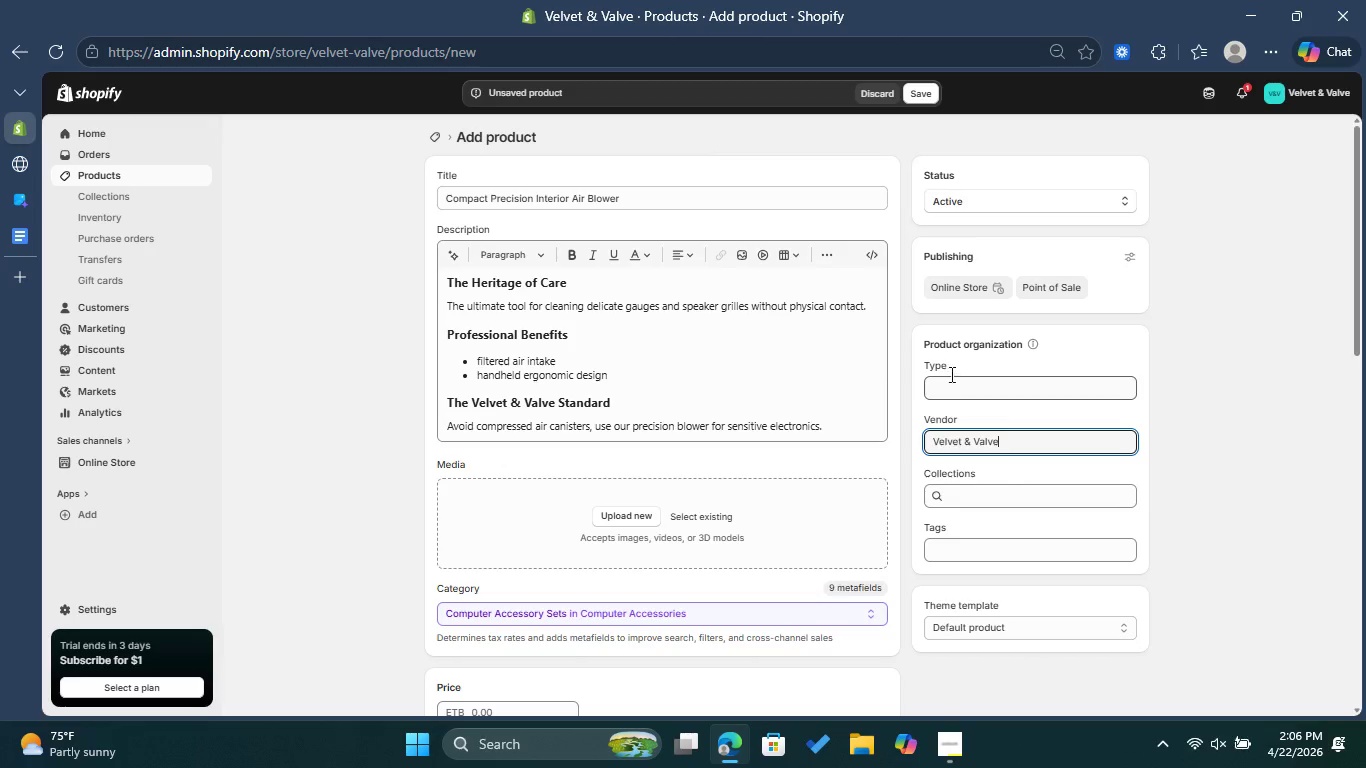 
left_click([961, 383])
 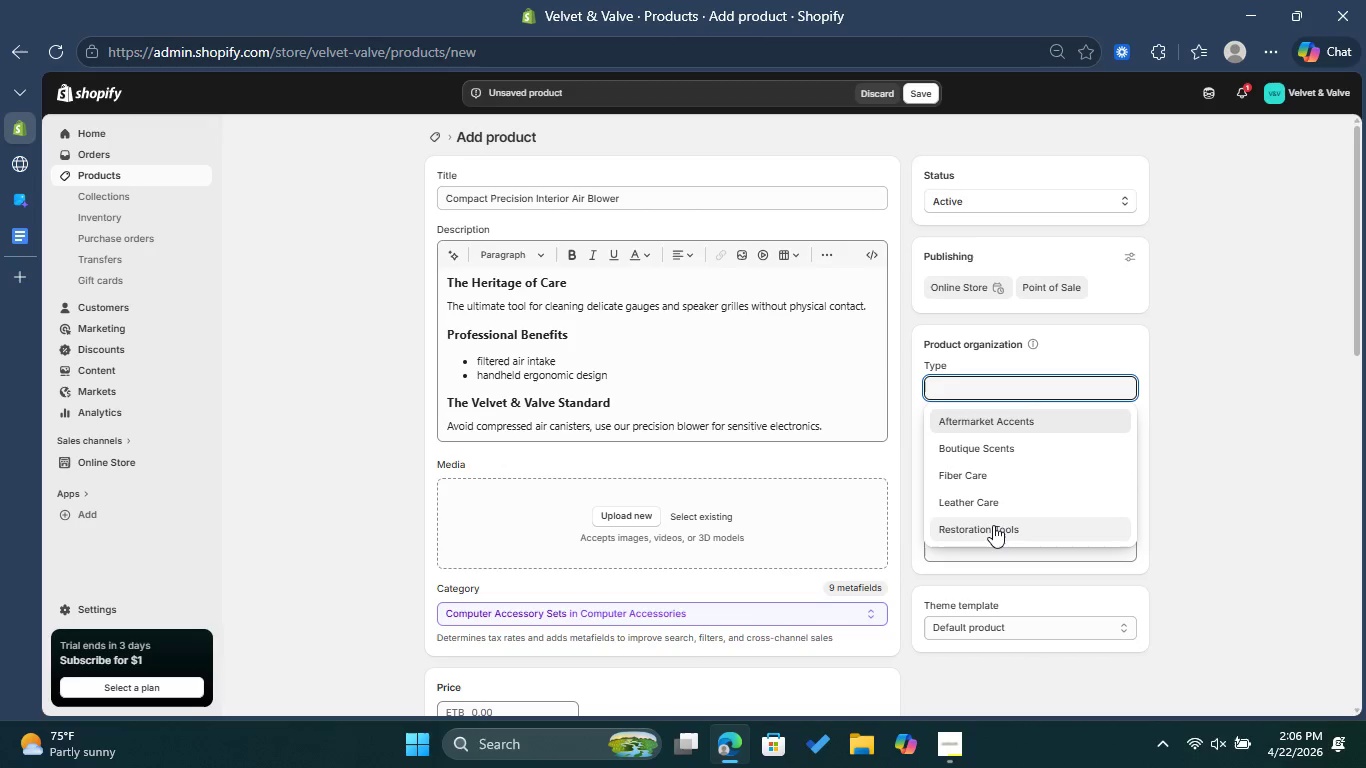 
left_click([993, 526])
 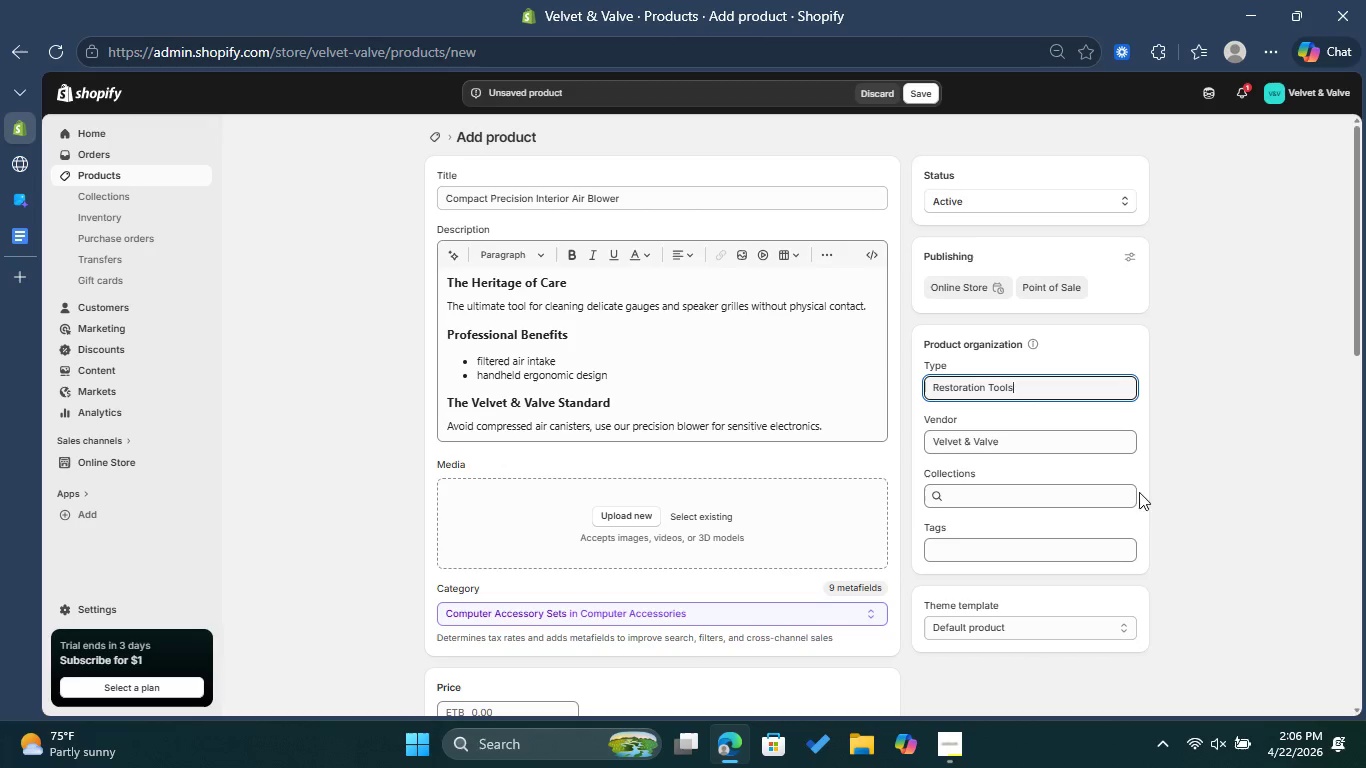 
left_click([1024, 554])
 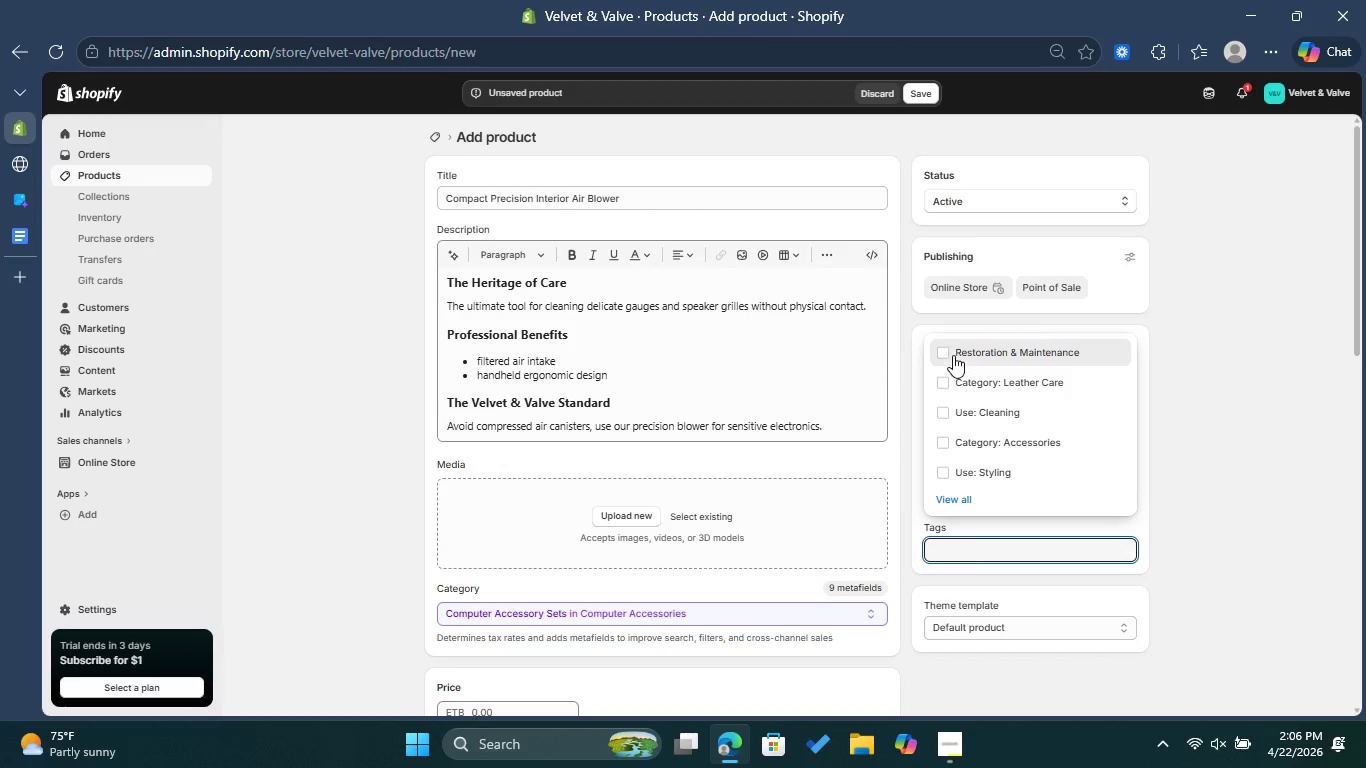 
left_click([949, 353])
 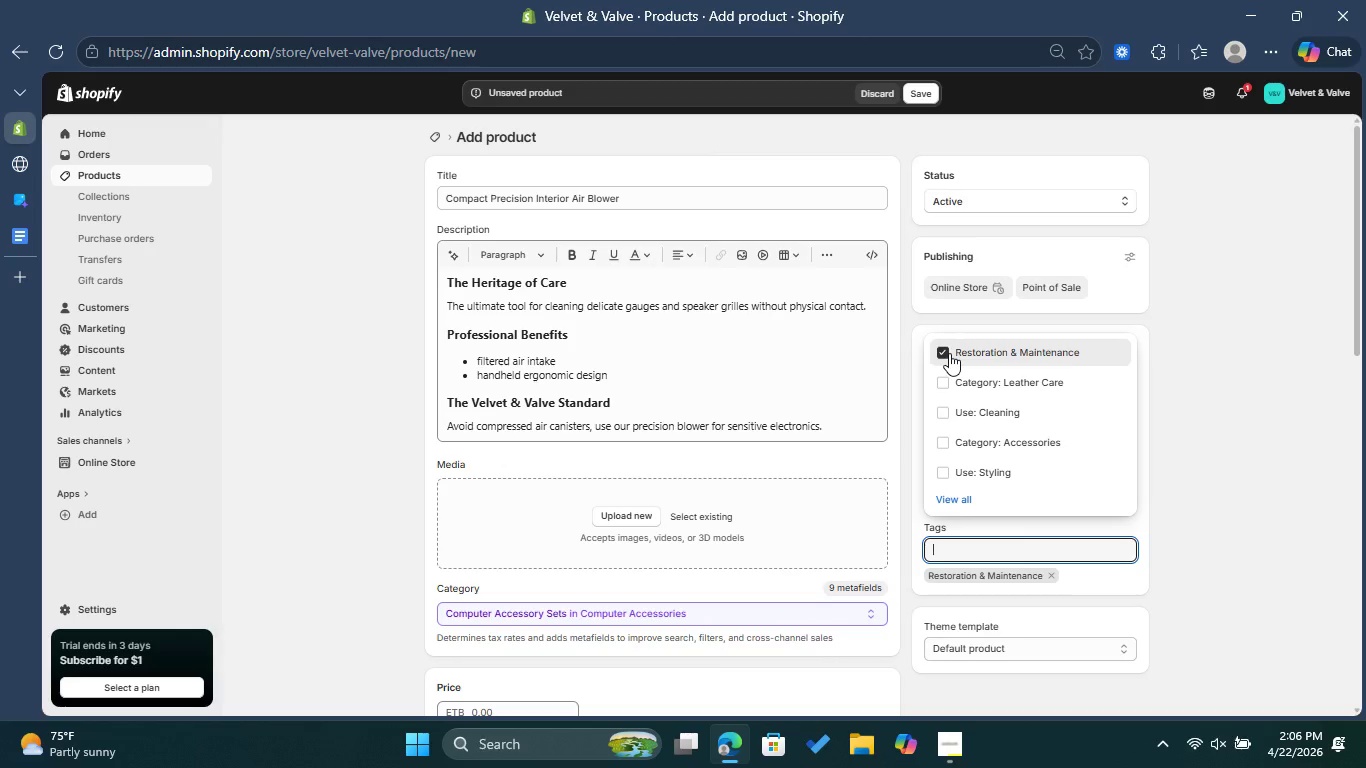 
left_click([969, 444])
 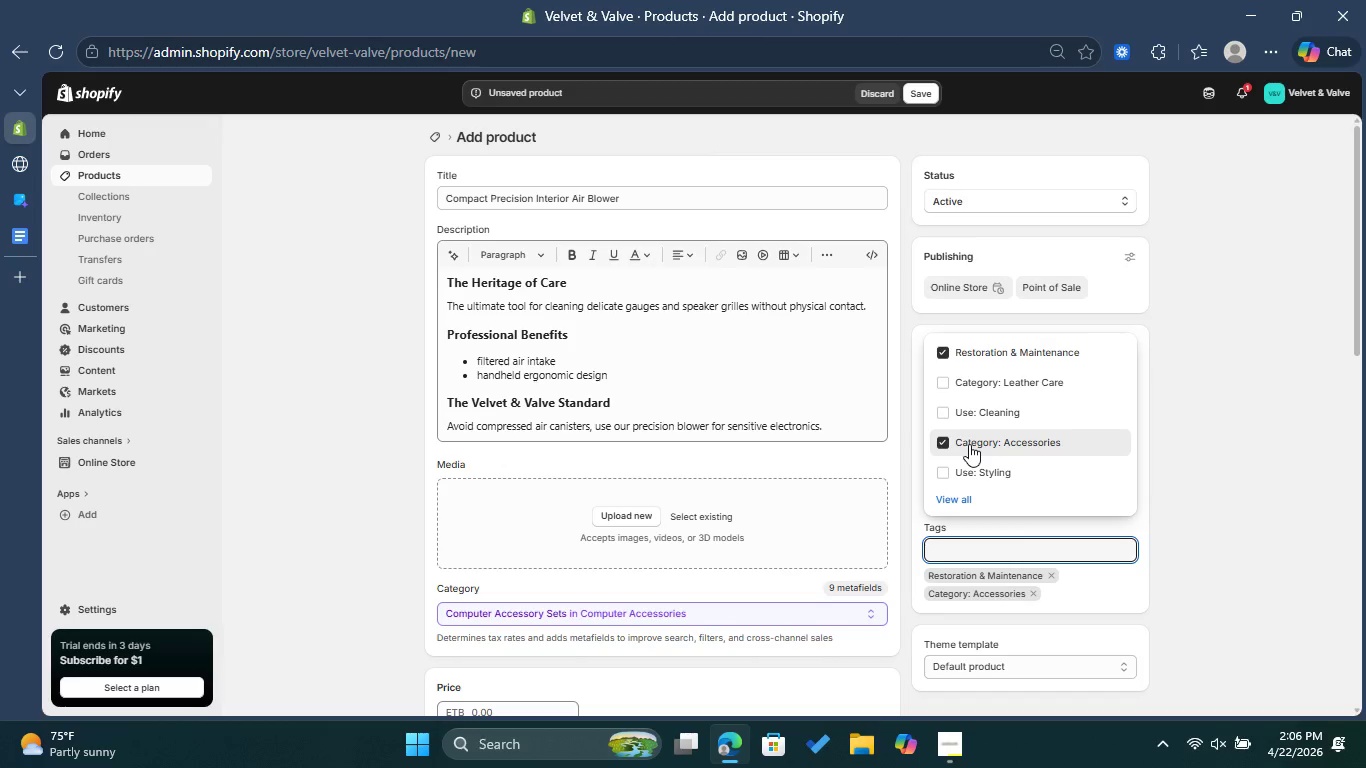 
left_click([975, 414])
 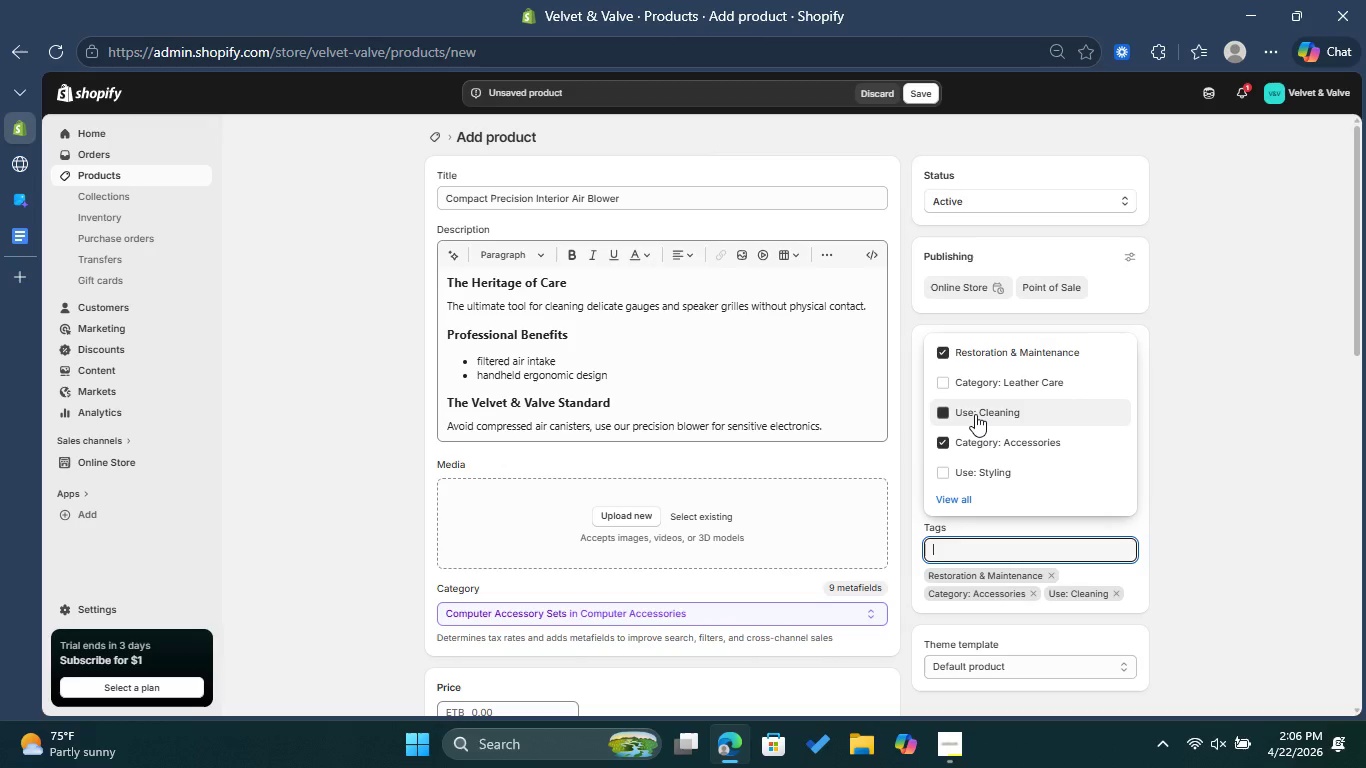 
left_click([1173, 427])
 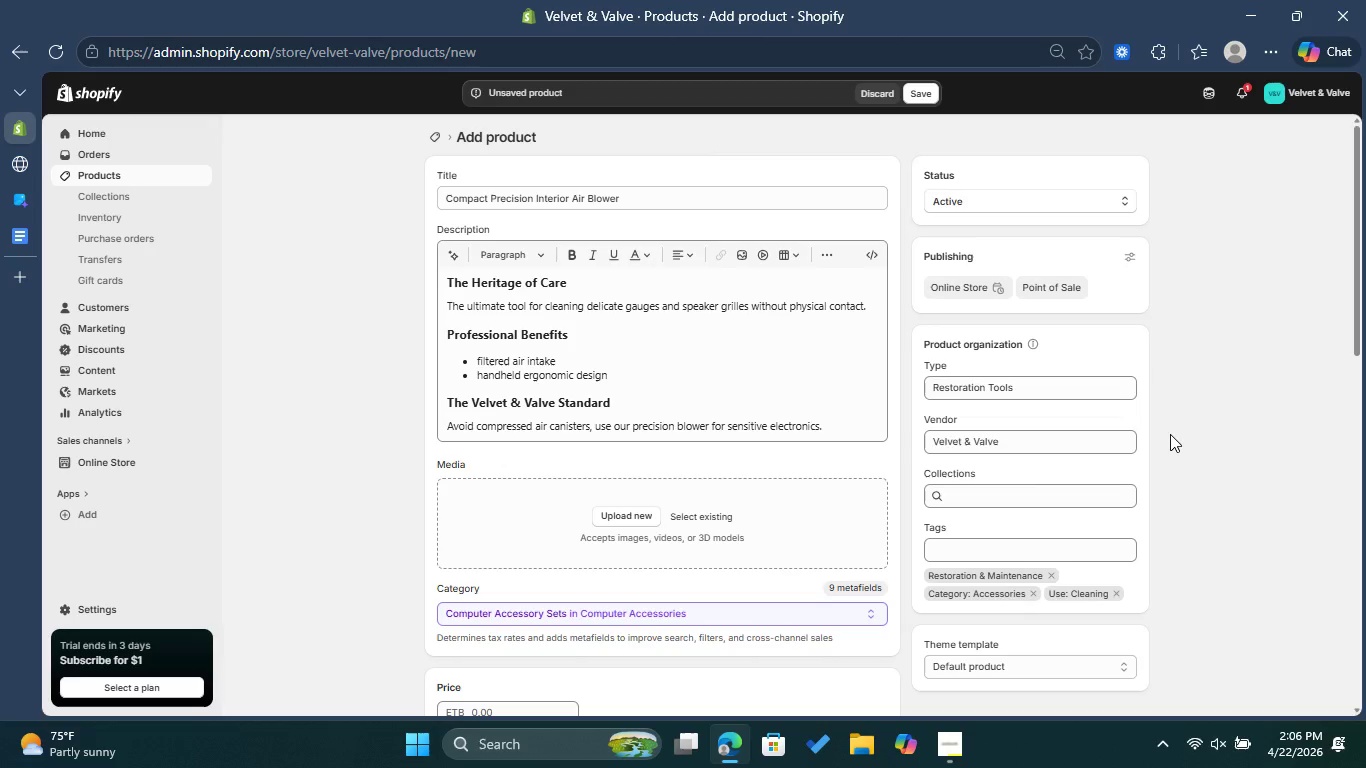 
scroll: coordinate [971, 433], scroll_direction: down, amount: 7.0
 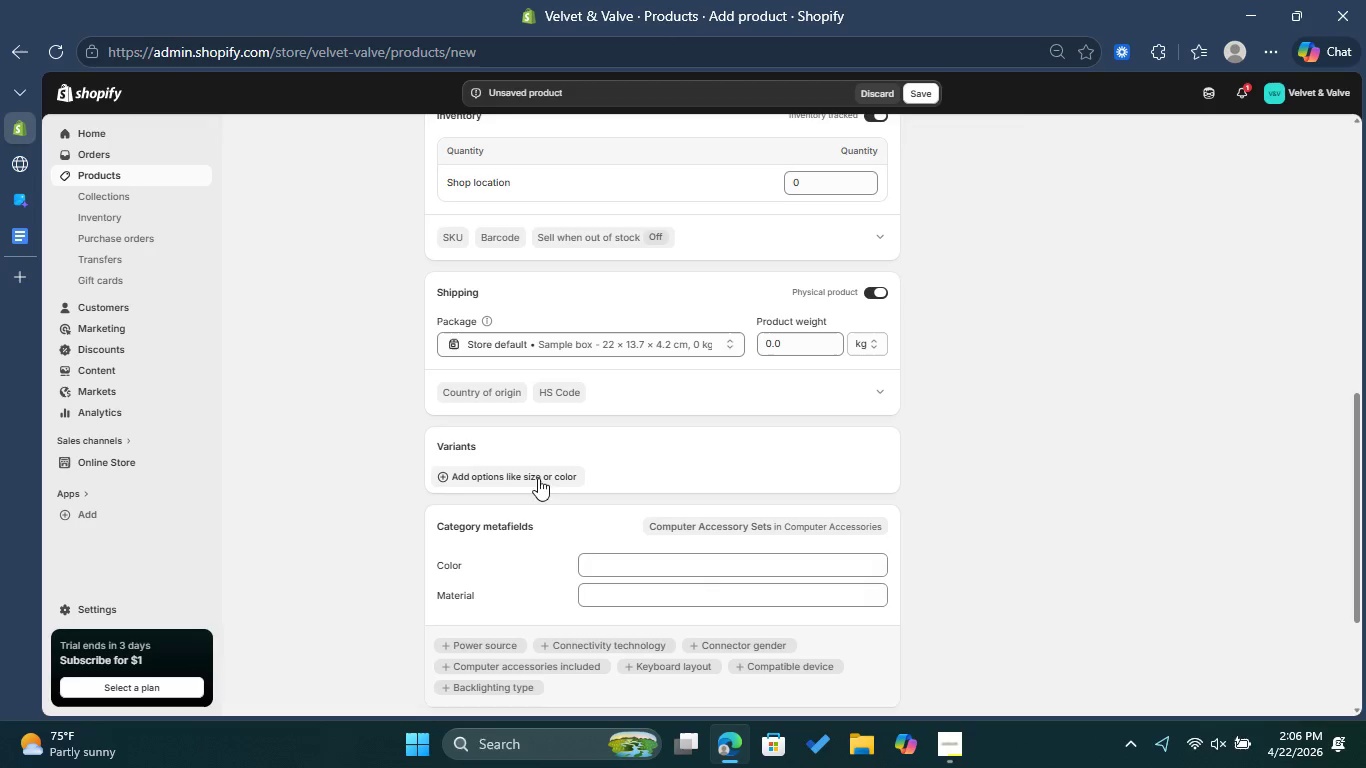 
left_click([539, 468])
 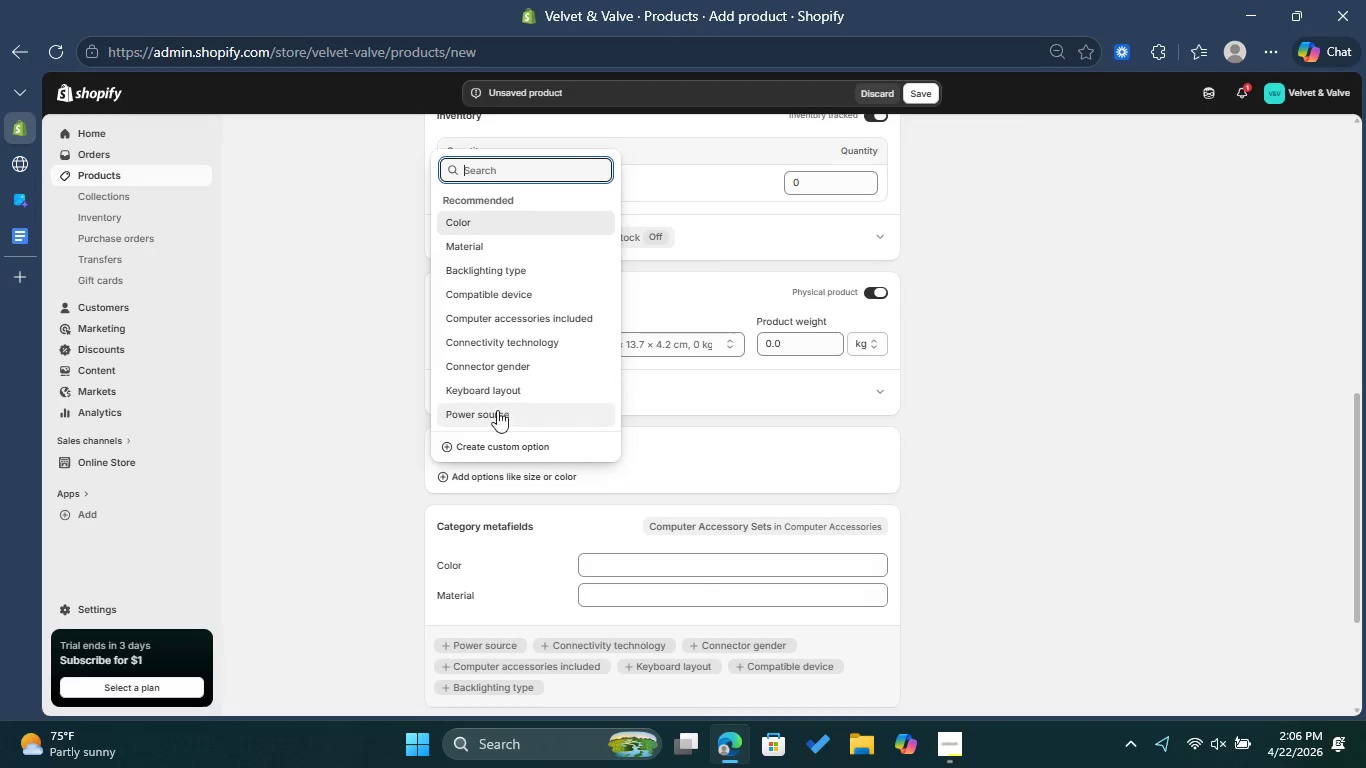 
left_click([511, 451])
 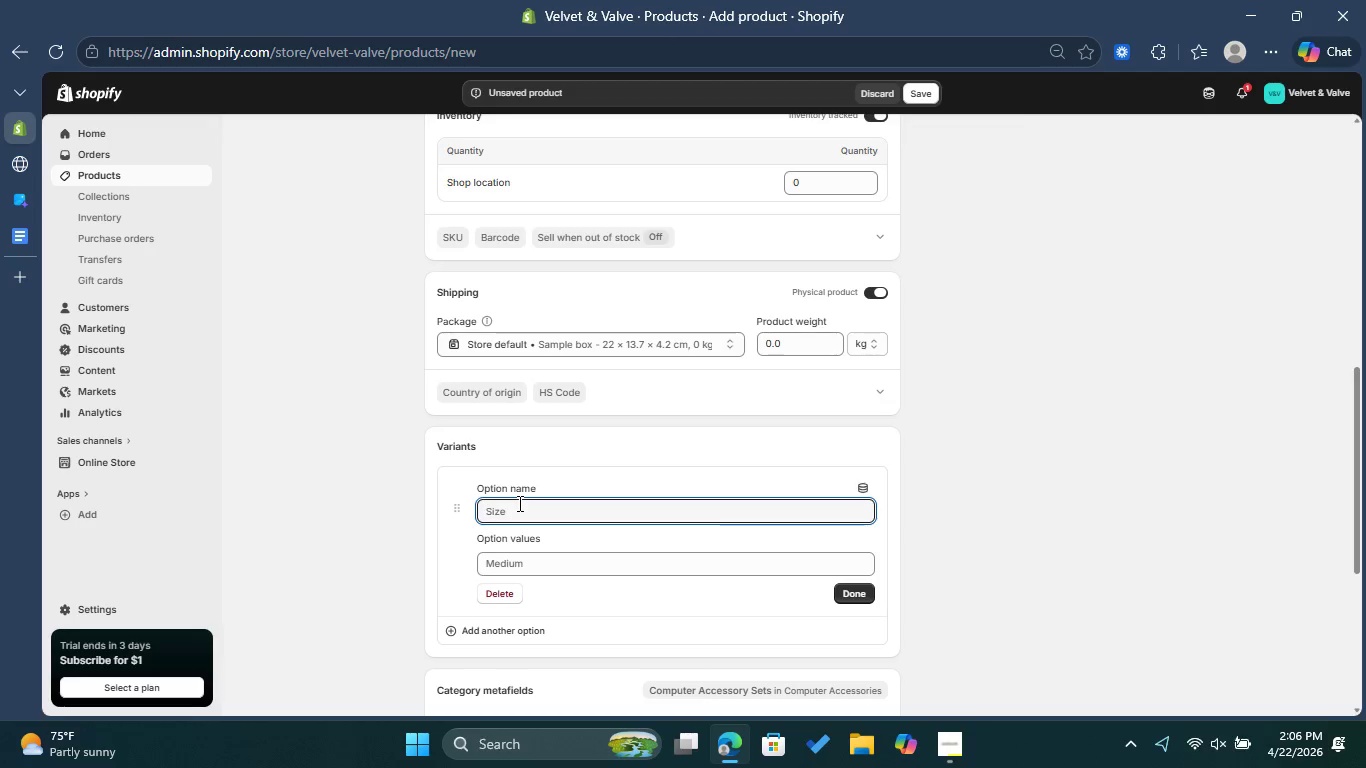 
type(Power Typ )
key(Backspace)
type(e)
 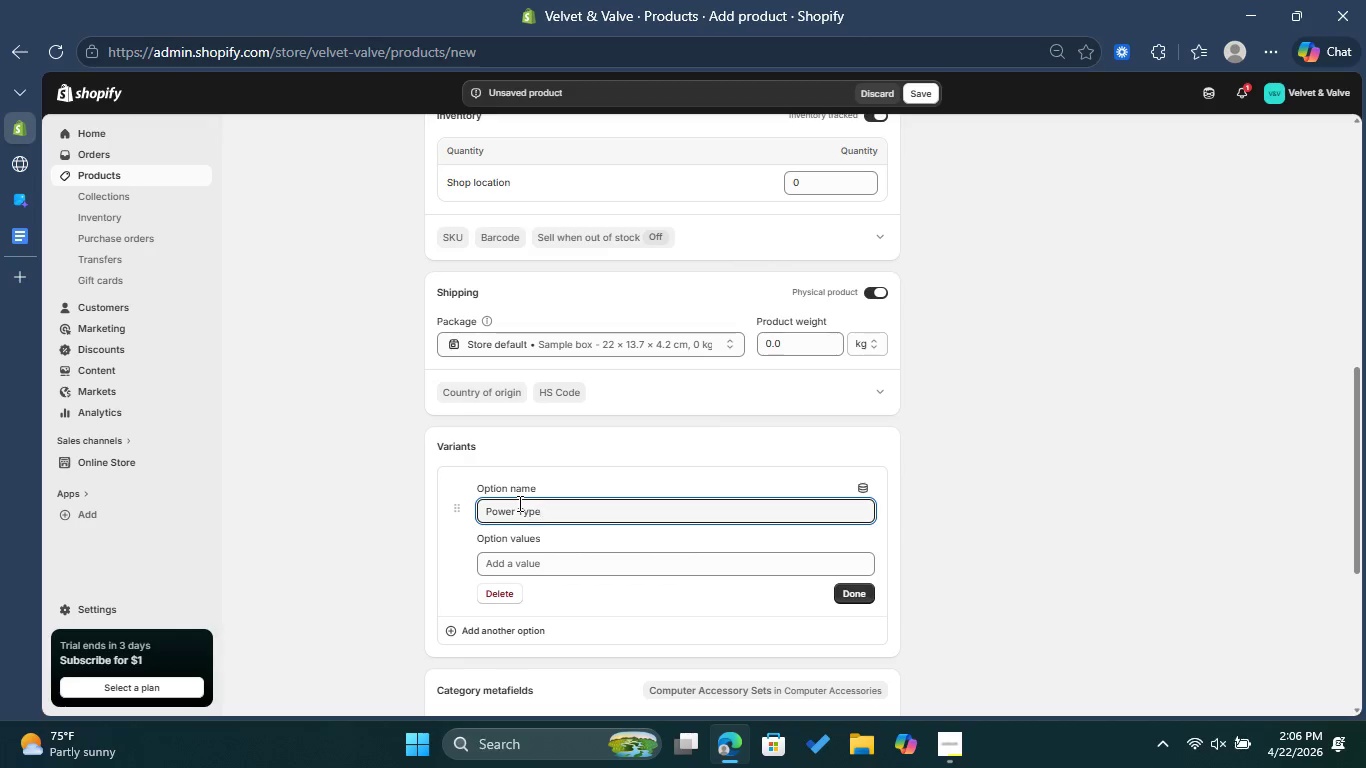 
left_click([549, 558])
 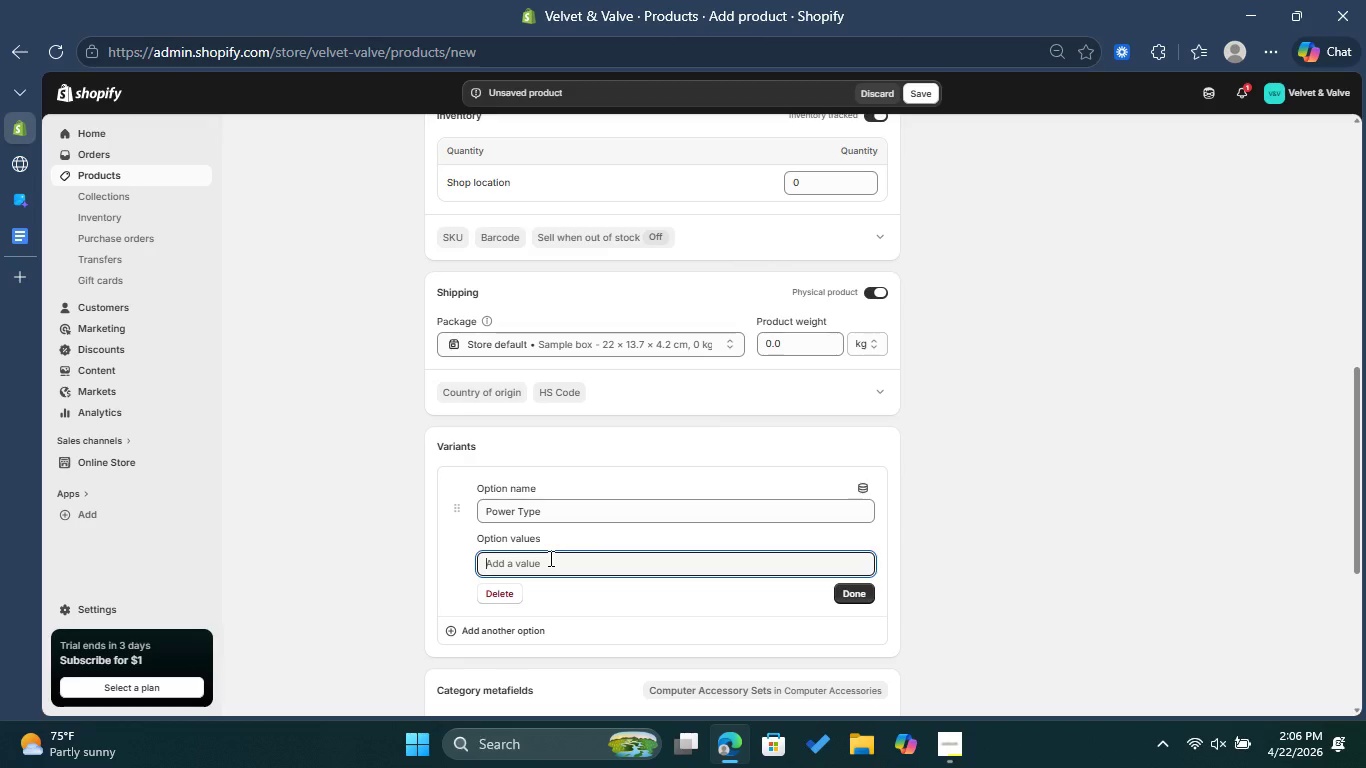 
type(Manual )
 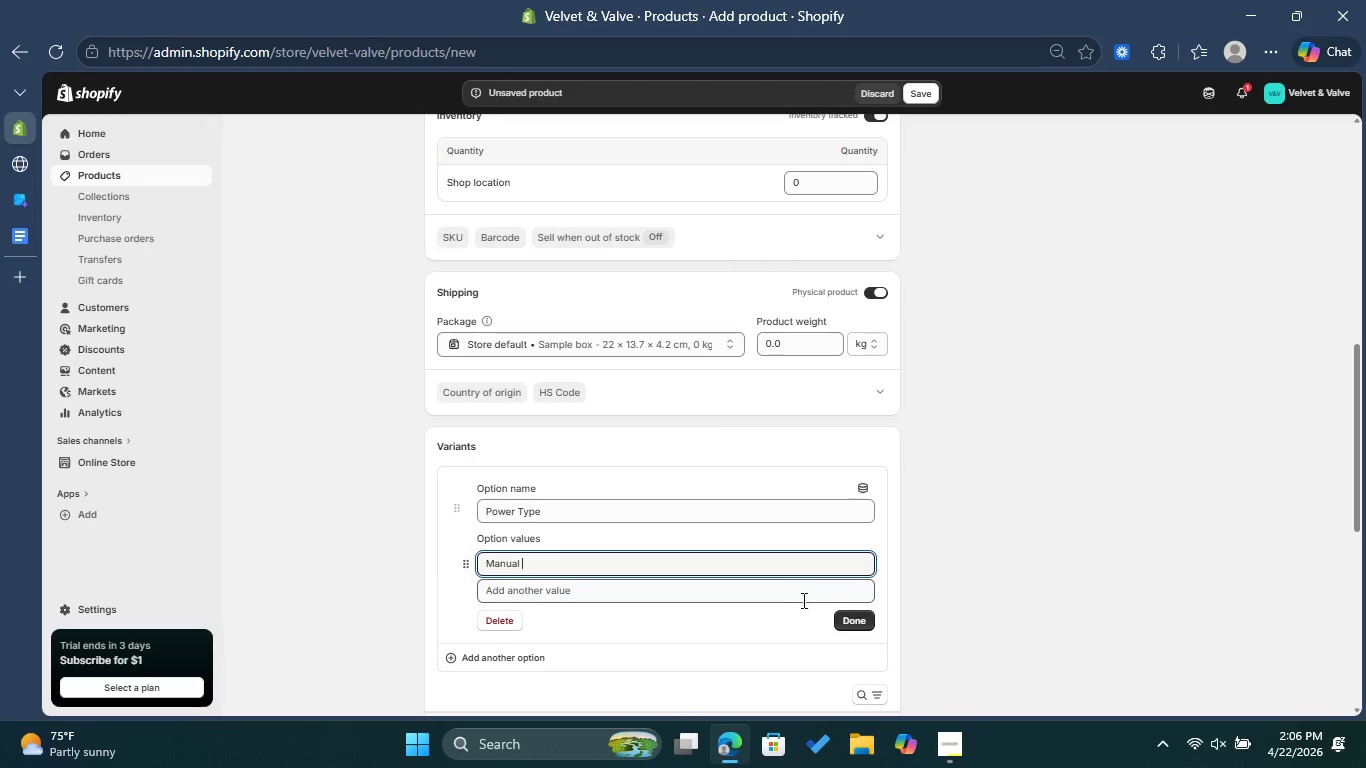 
left_click([862, 617])
 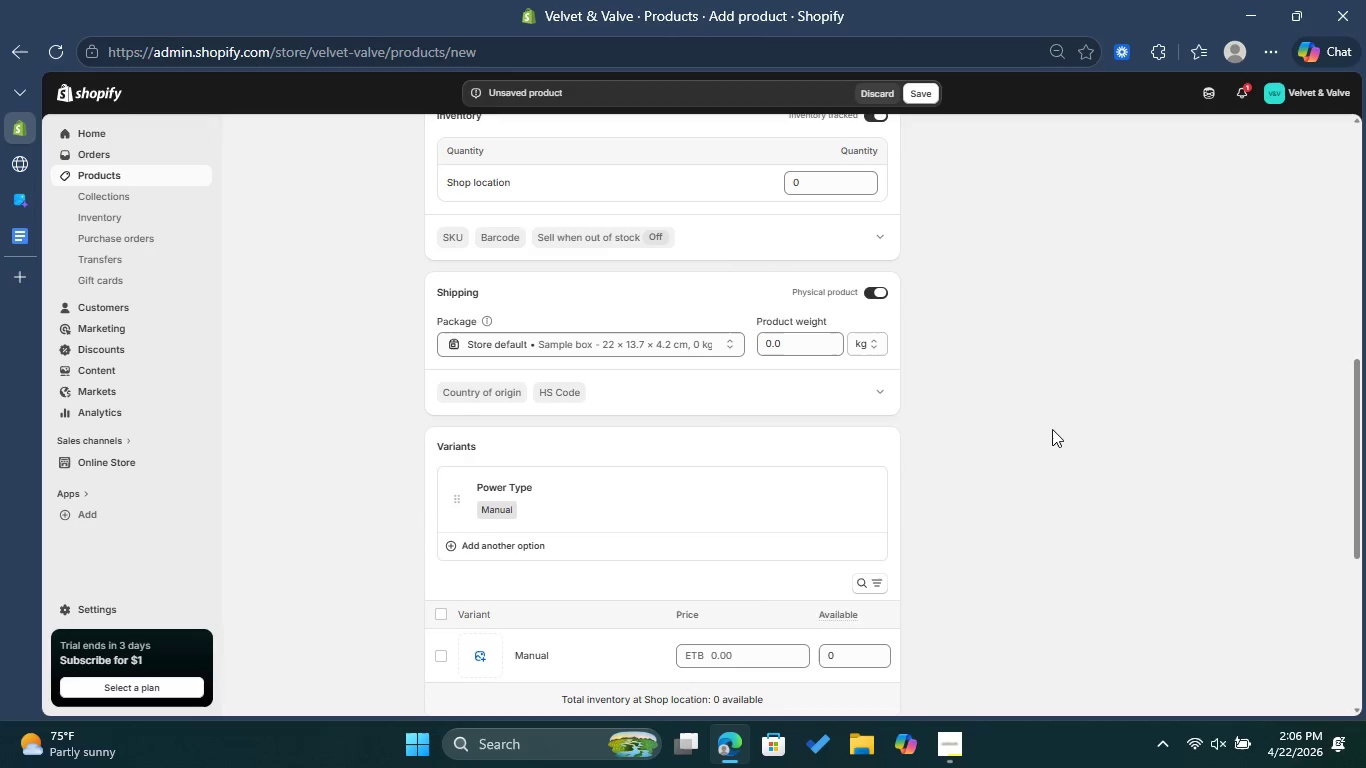 
left_click([557, 663])
 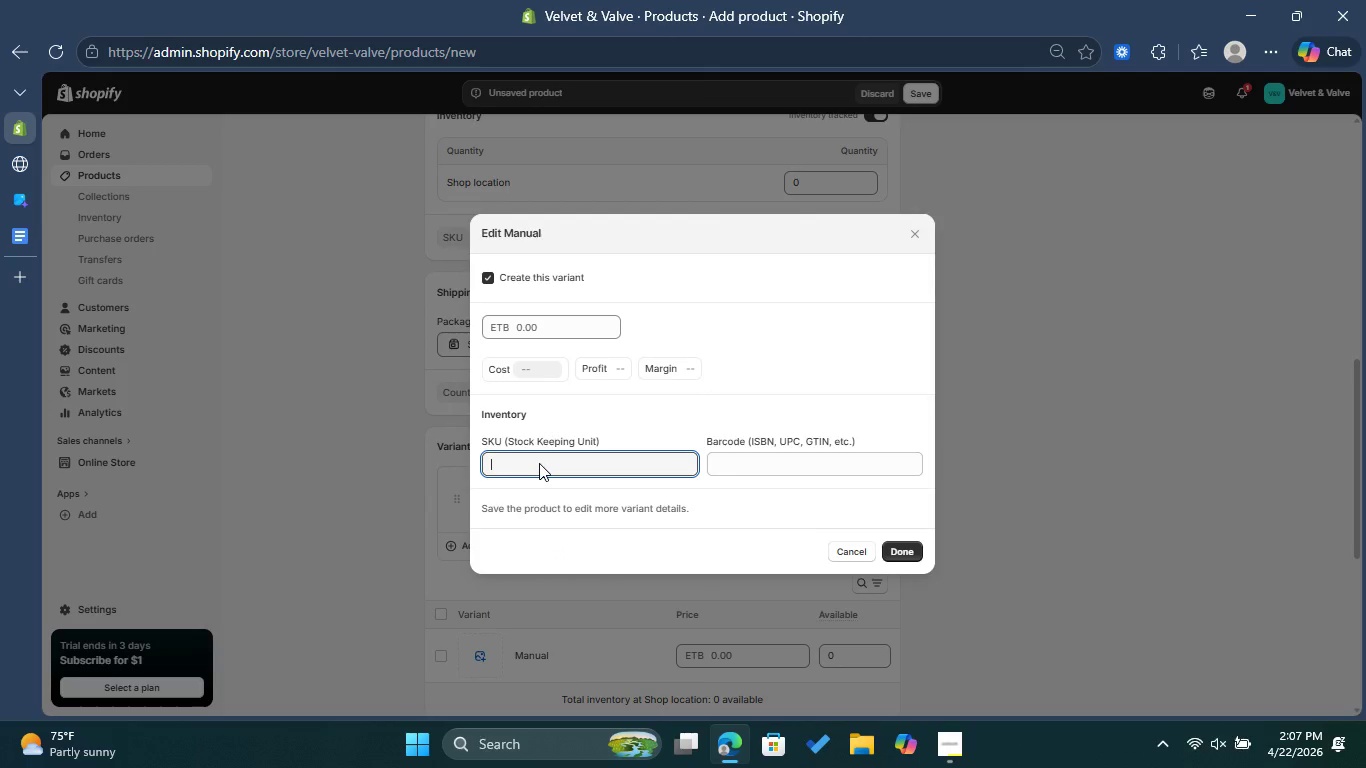 
type(VV-RM0)
key(Backspace)
type(-)
 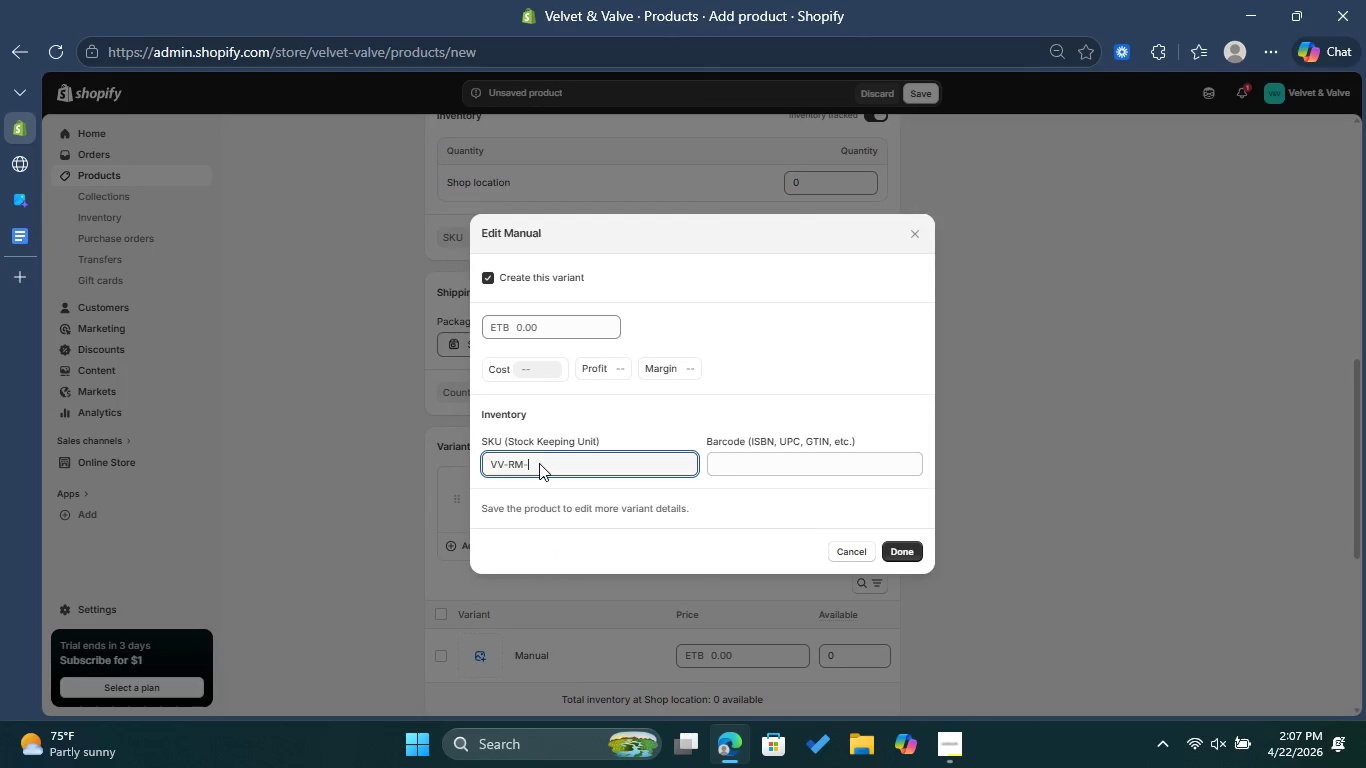 
type(011)
 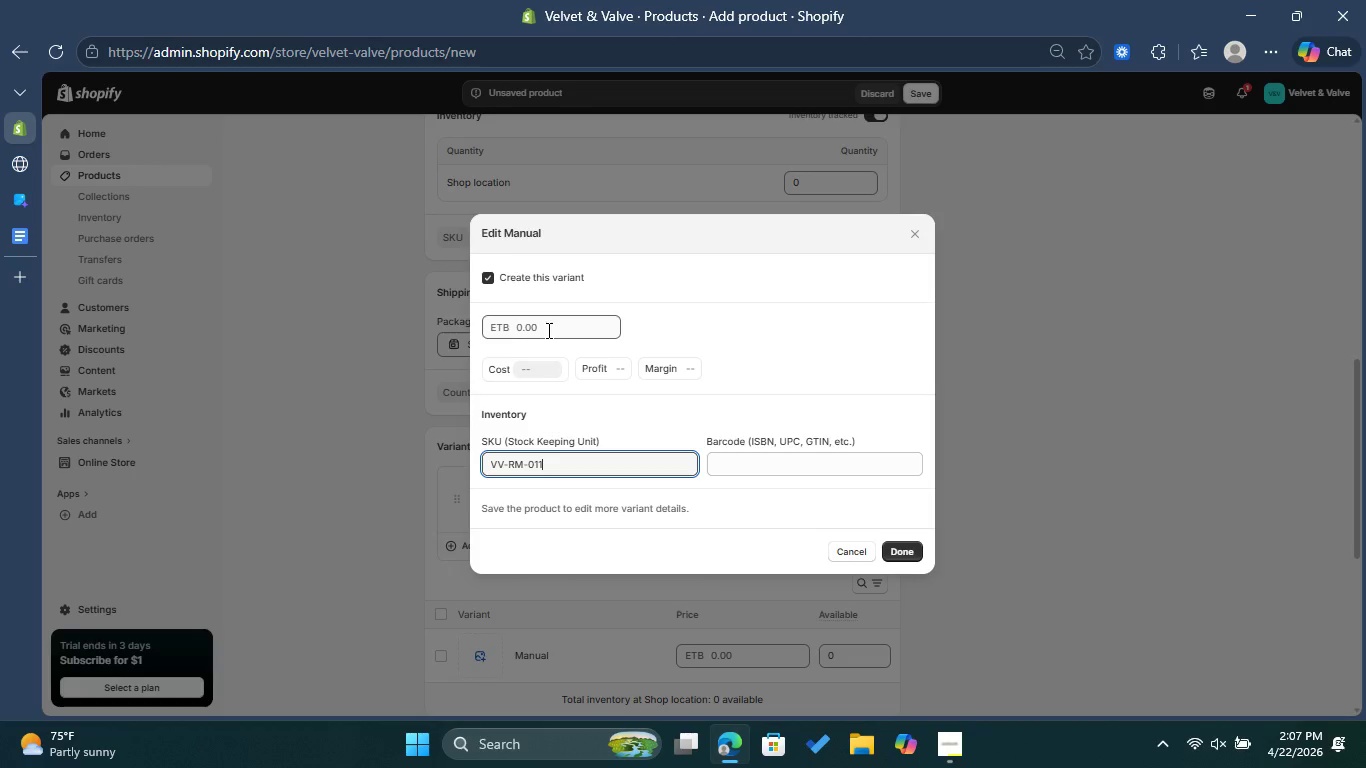 
left_click([547, 330])
 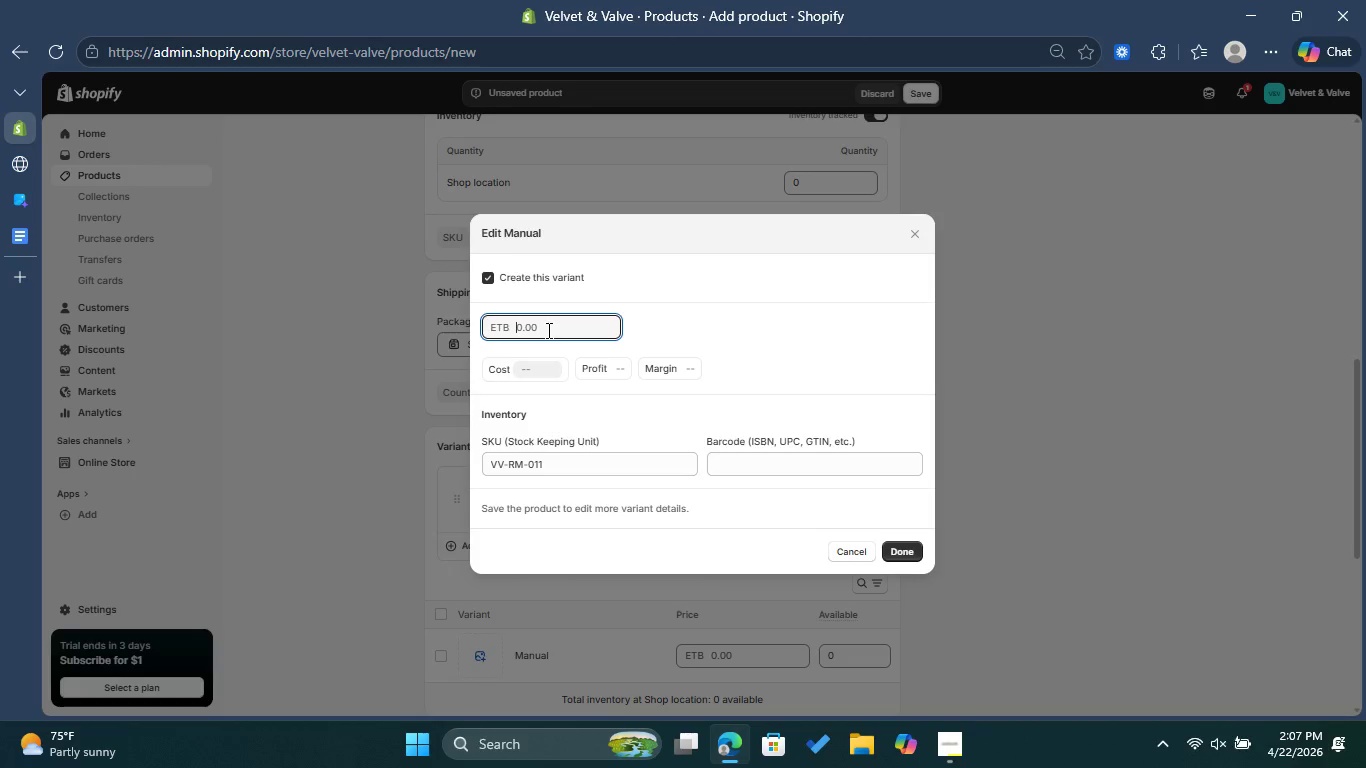 
type(18)
 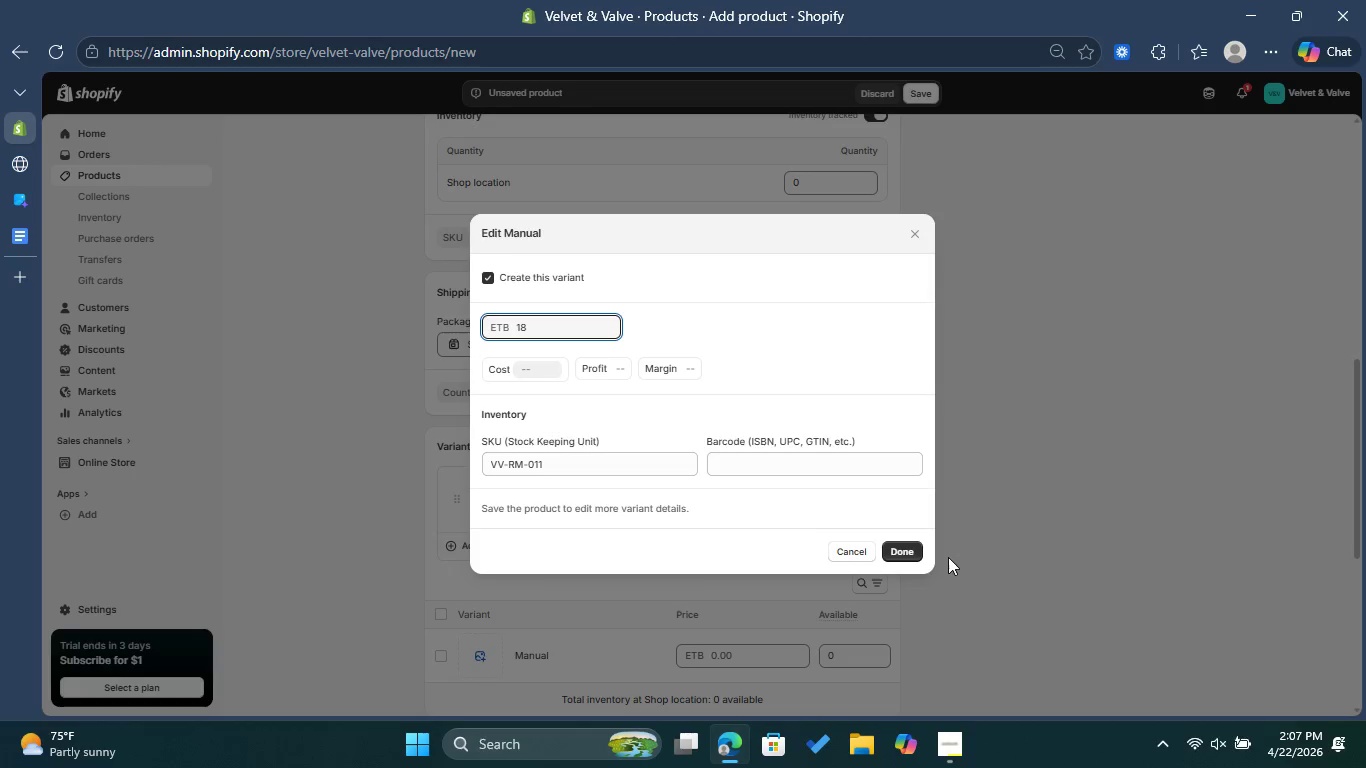 
left_click([906, 558])
 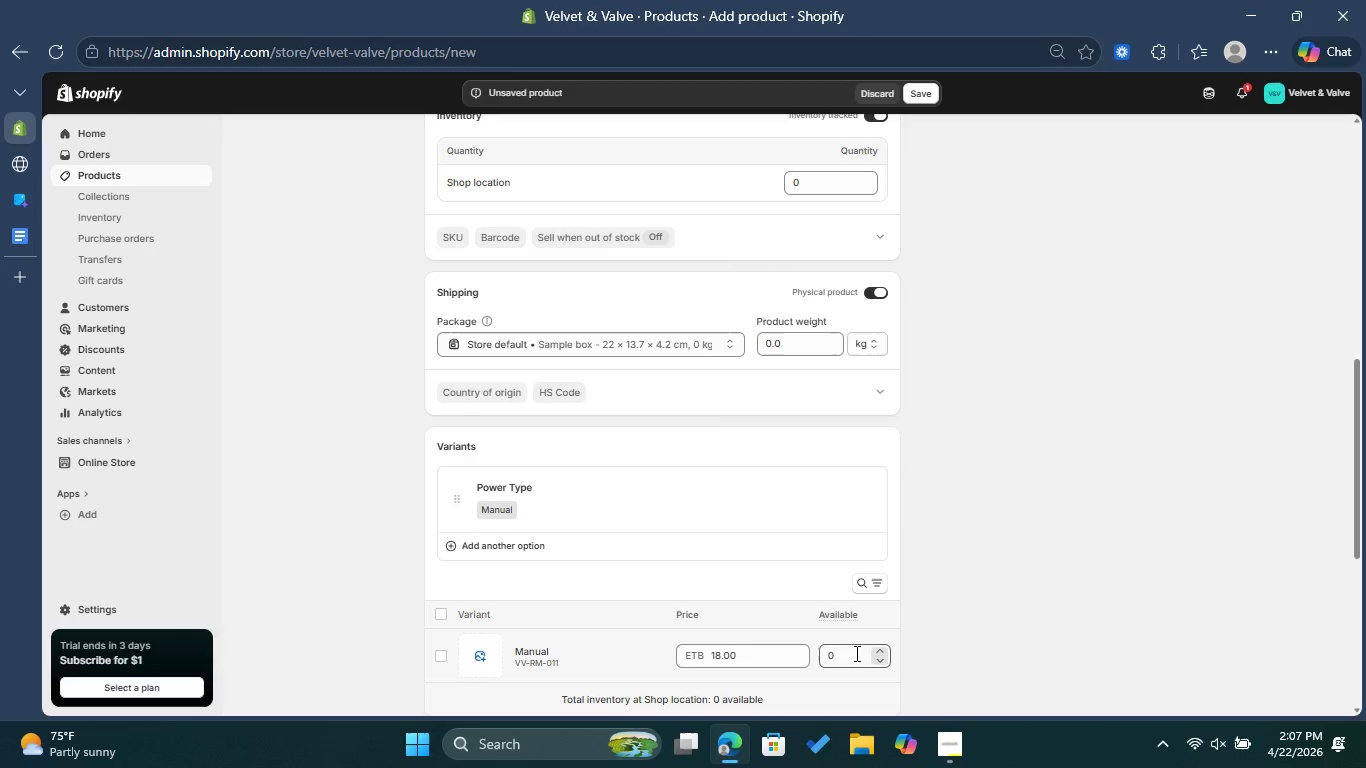 
left_click([855, 653])
 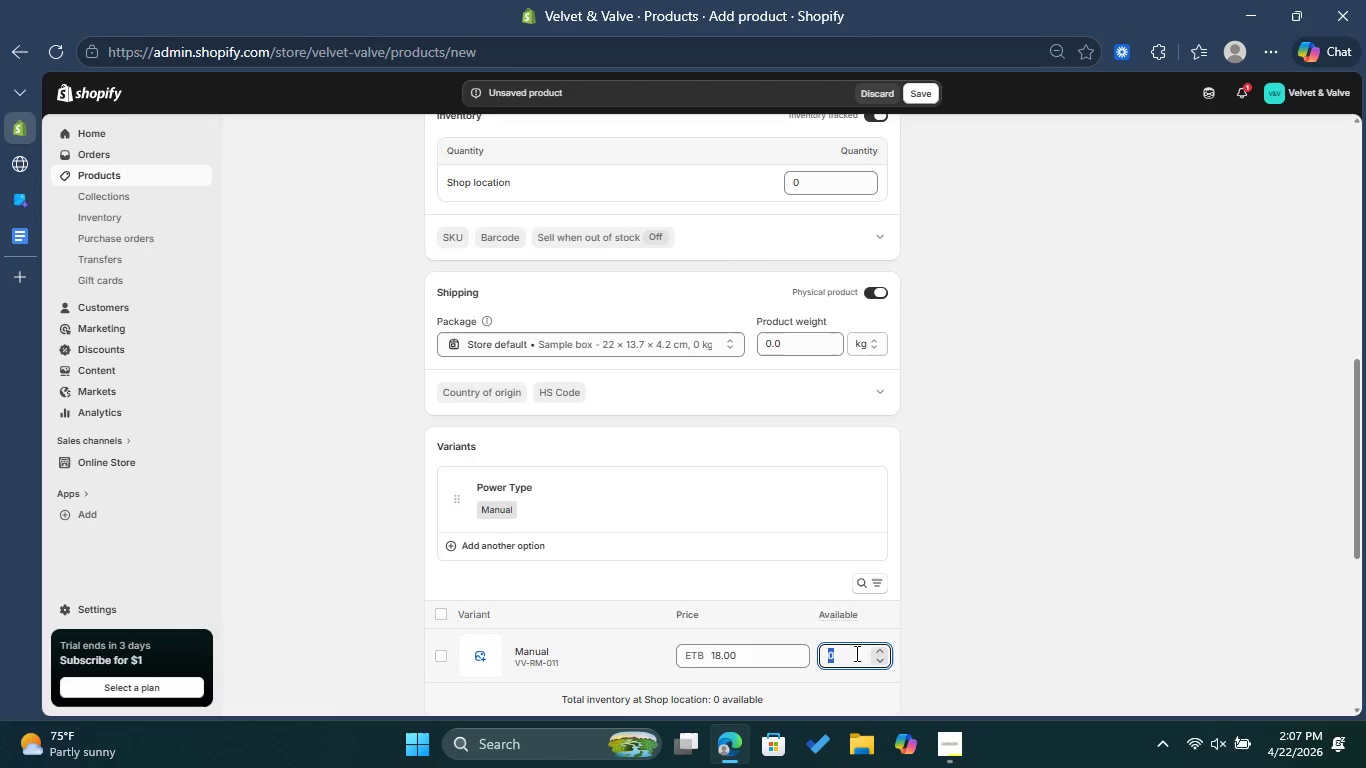 
type(140)
 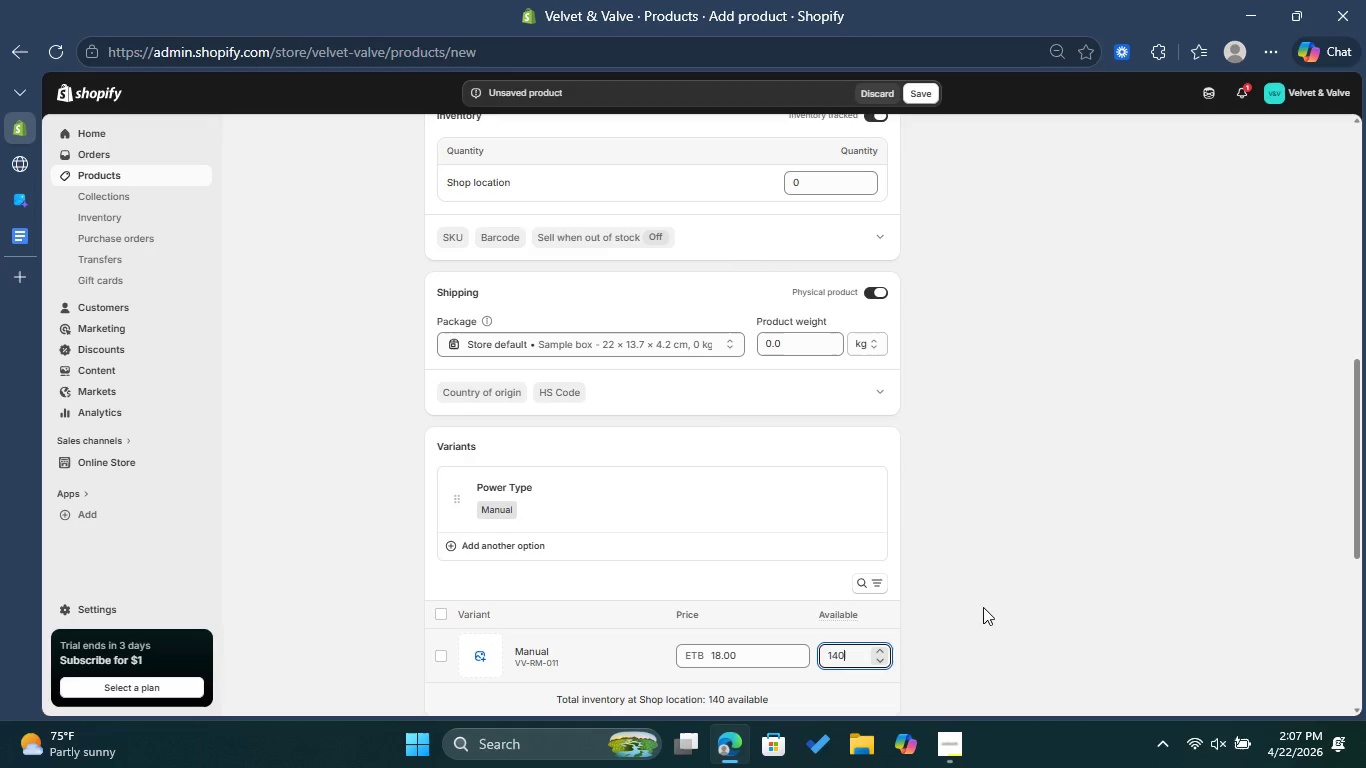 
left_click([1010, 583])
 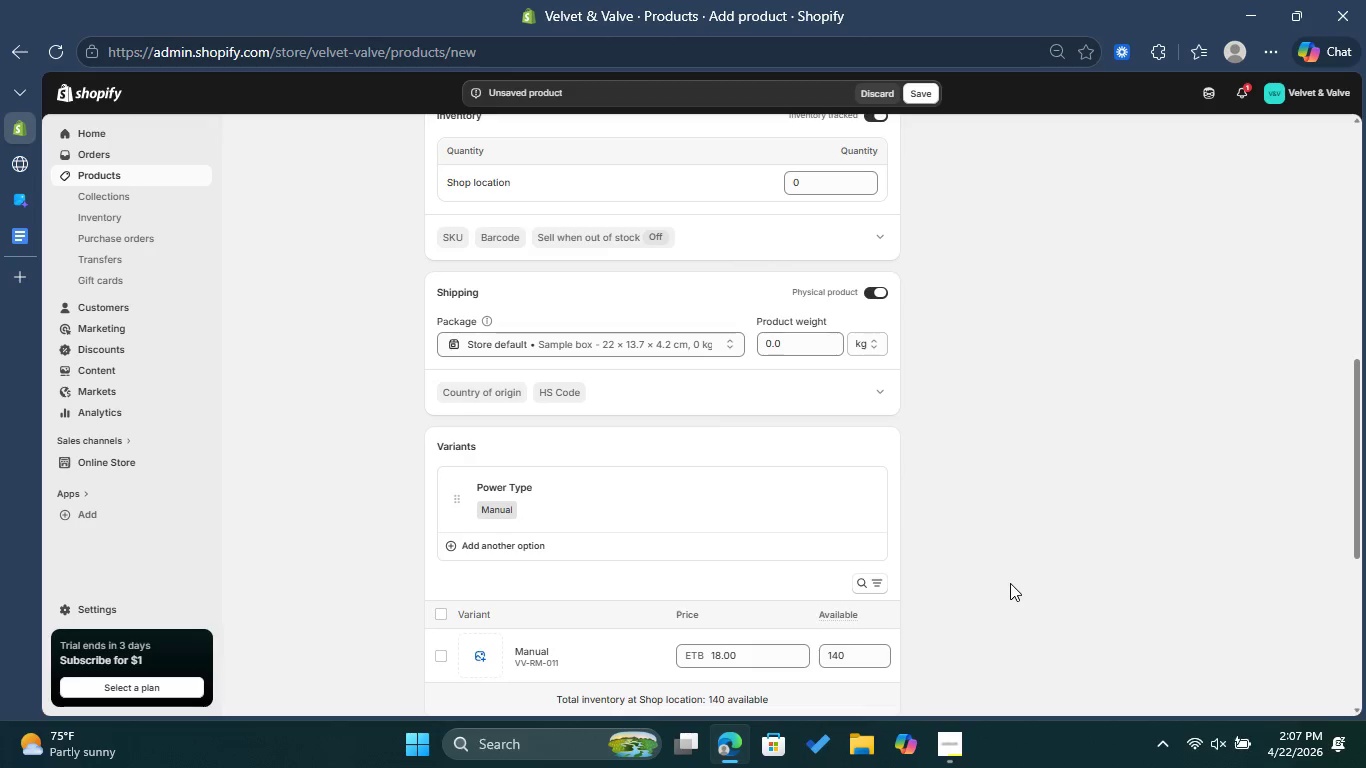 
scroll: coordinate [1012, 578], scroll_direction: up, amount: 3.0
 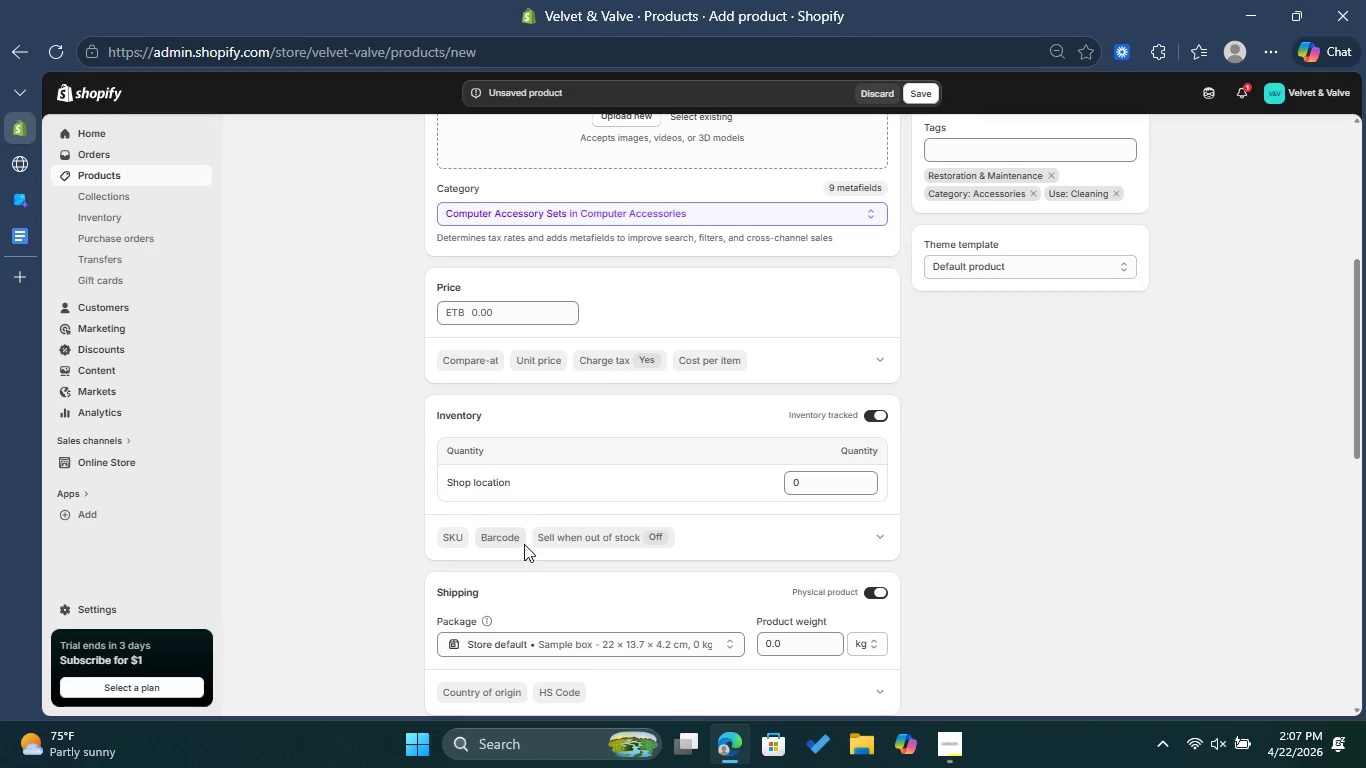 
left_click([467, 536])
 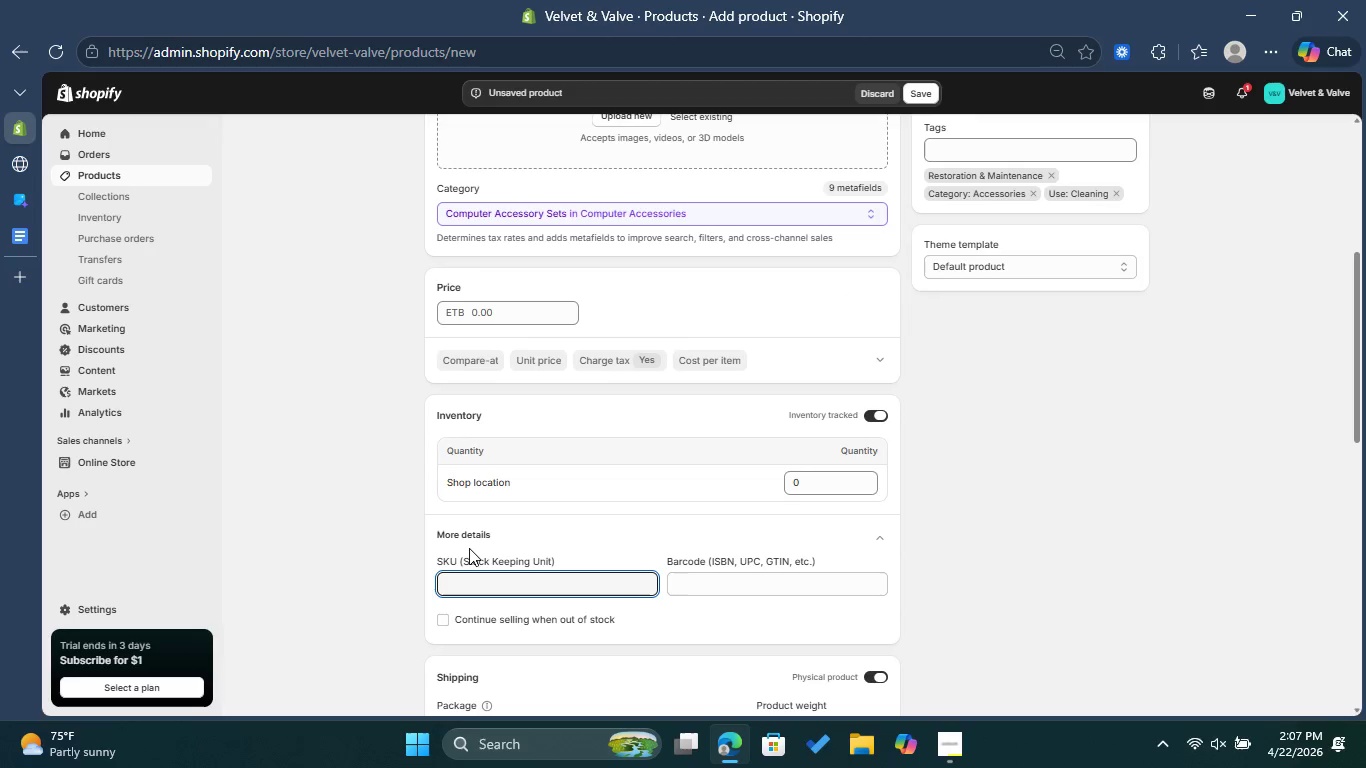 
type(VV-RM011)
 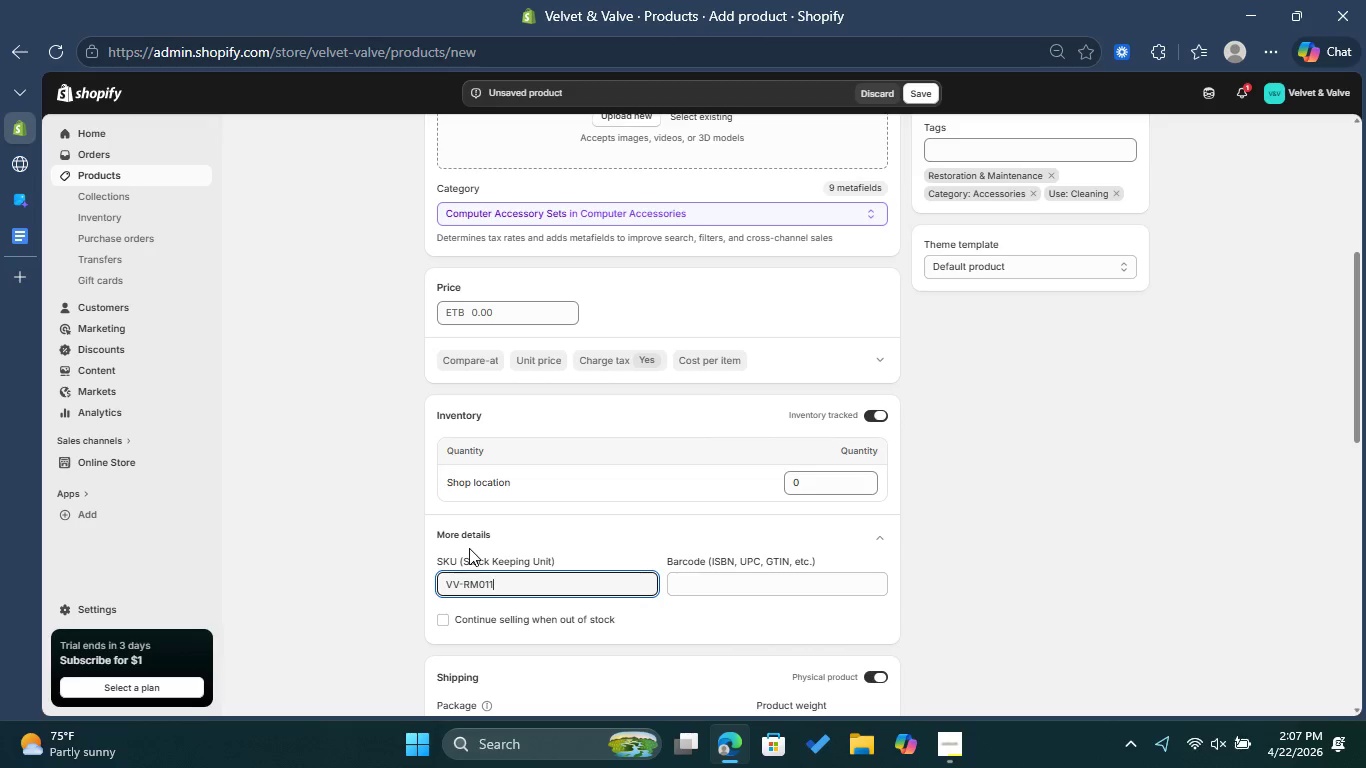 
key(ArrowLeft)
 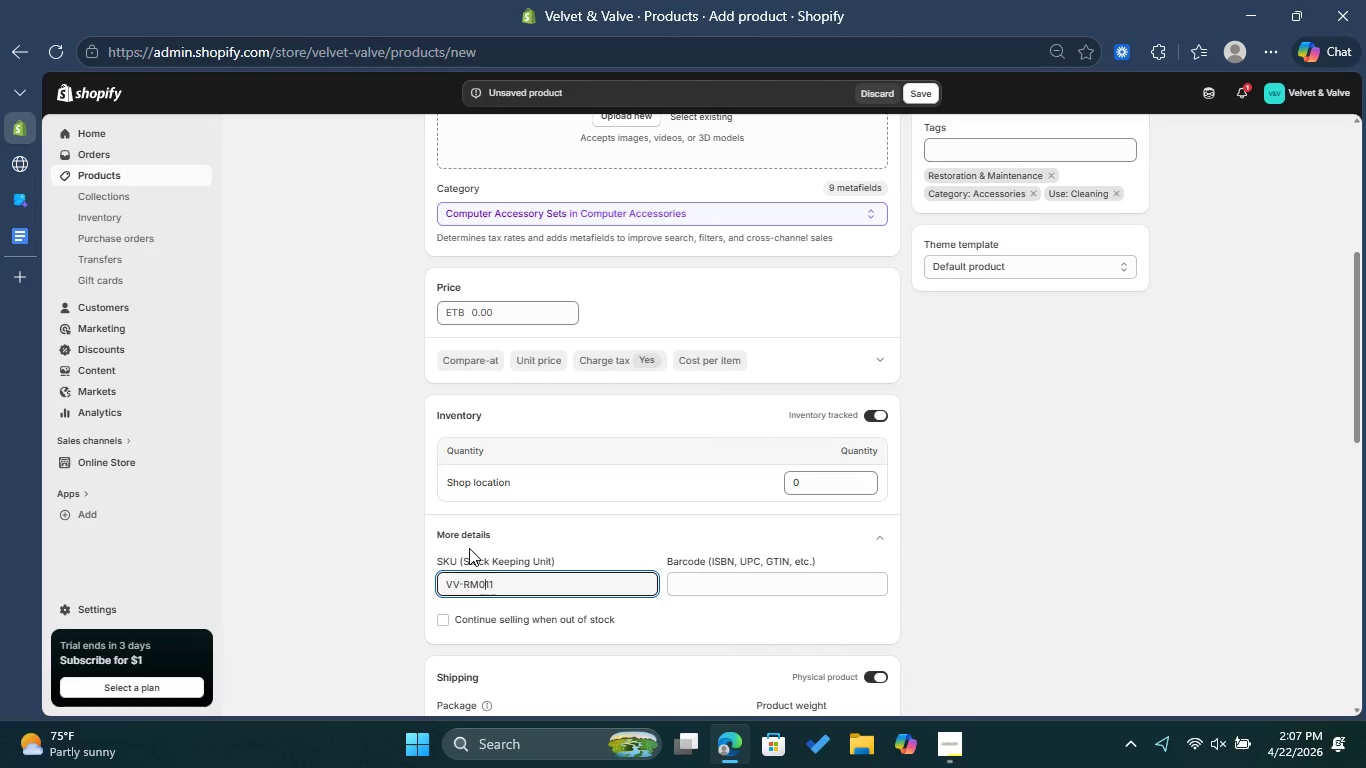 
key(ArrowLeft)
 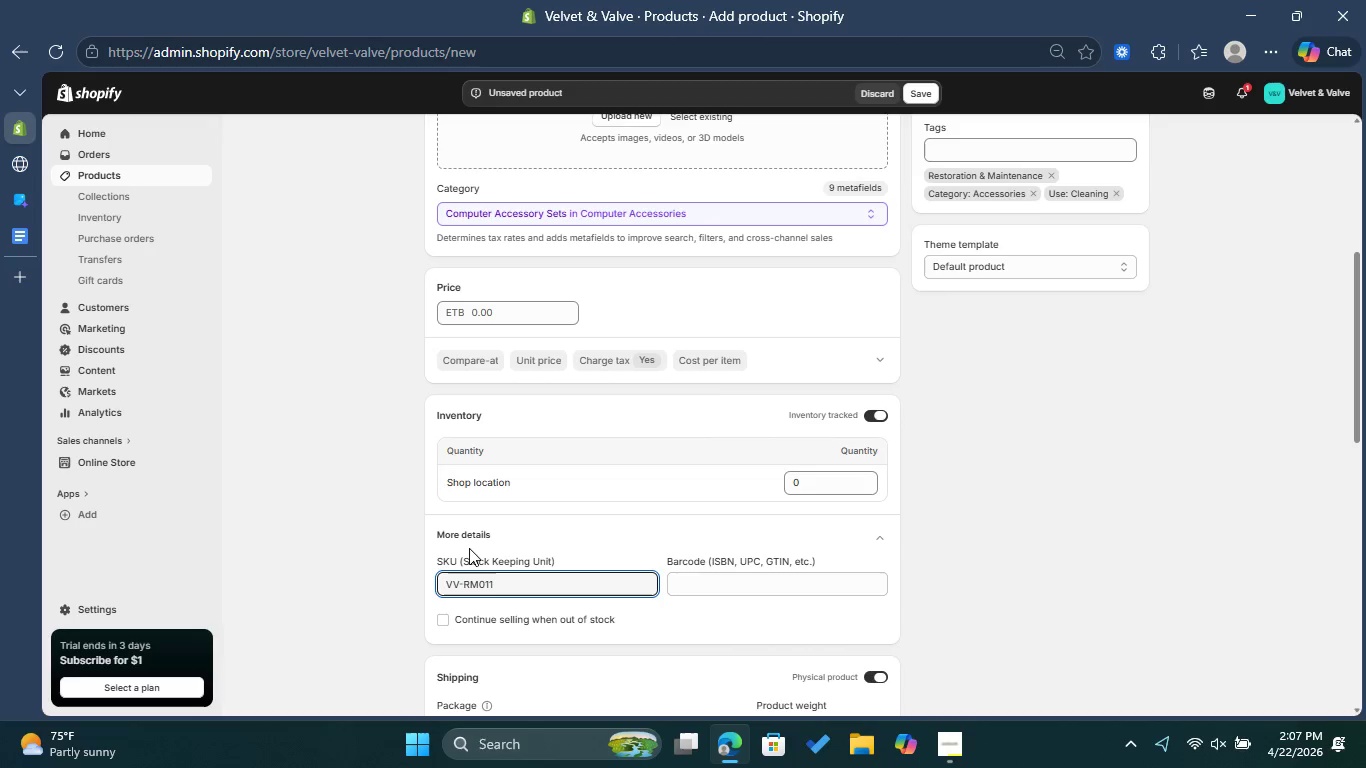 
key(ArrowLeft)
 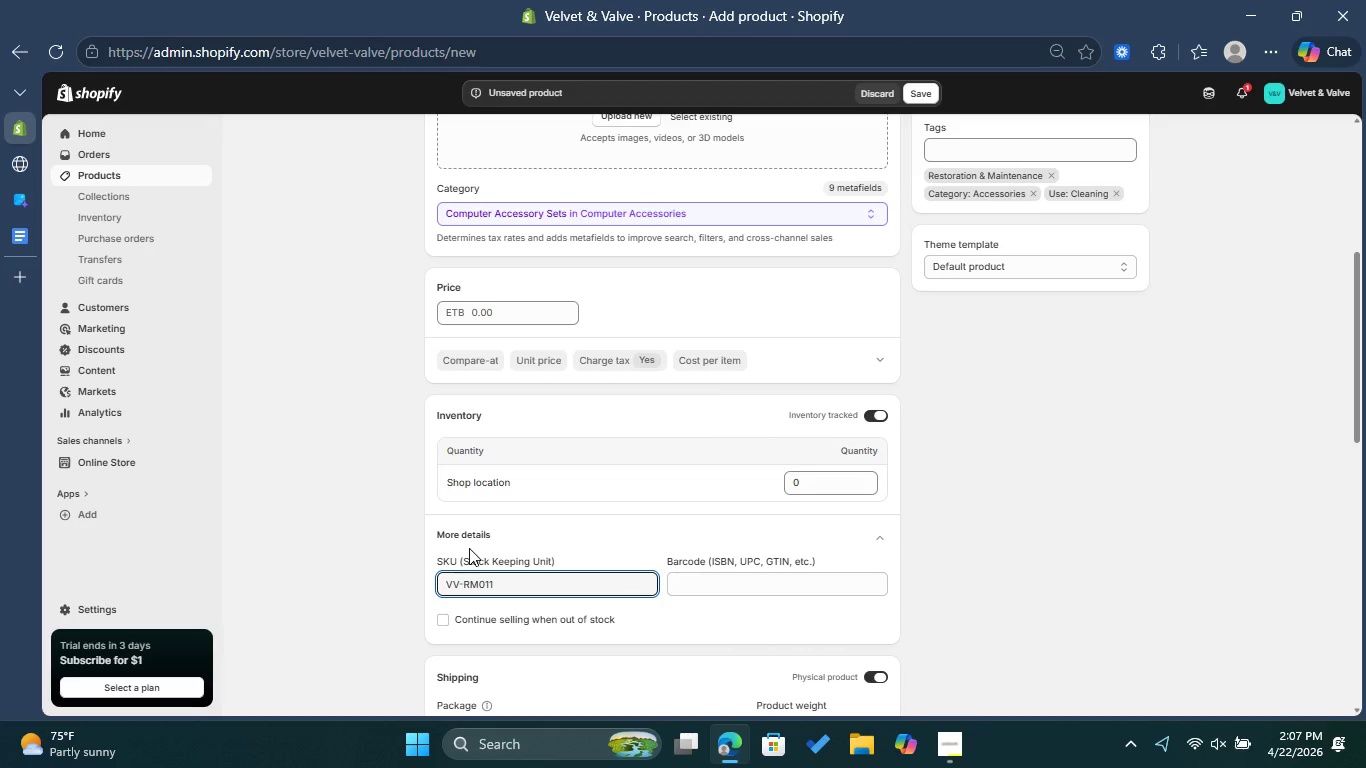 
key(Minus)
 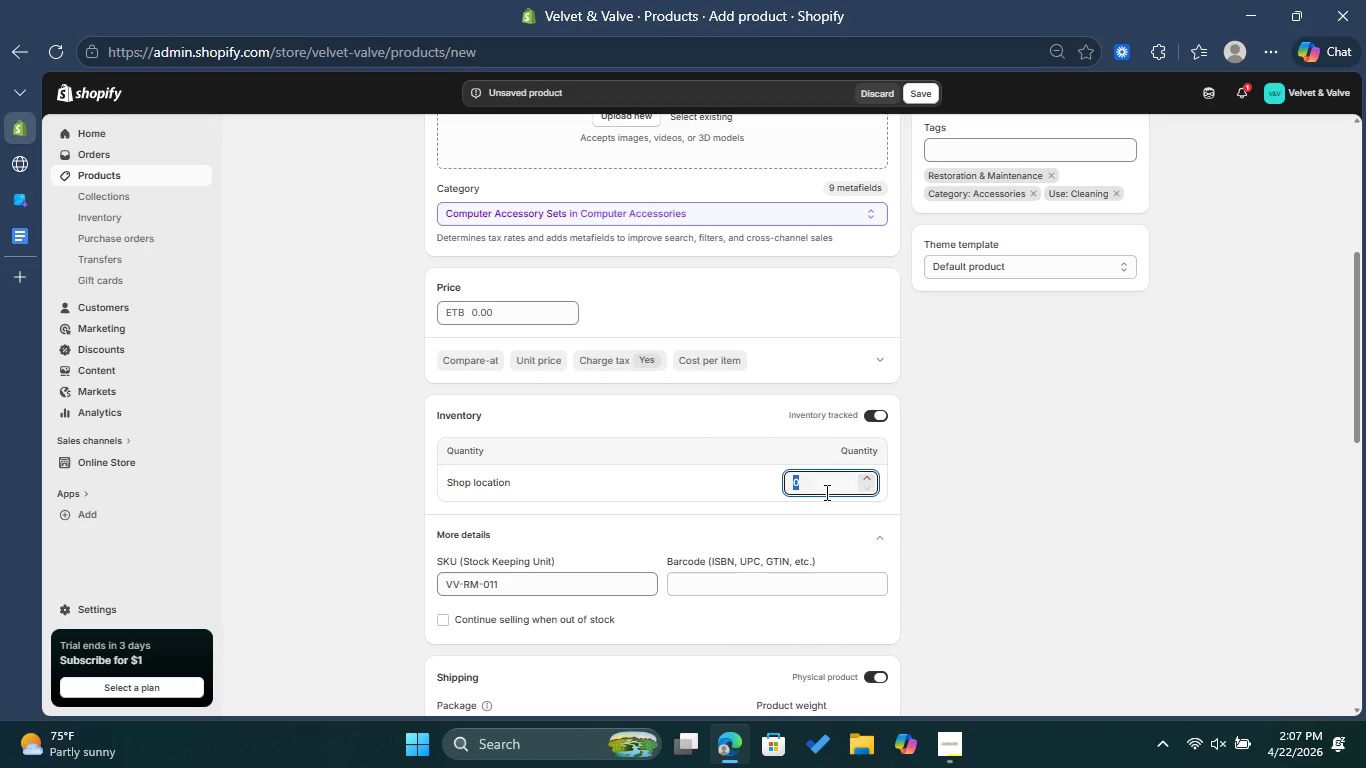 
type(140)
 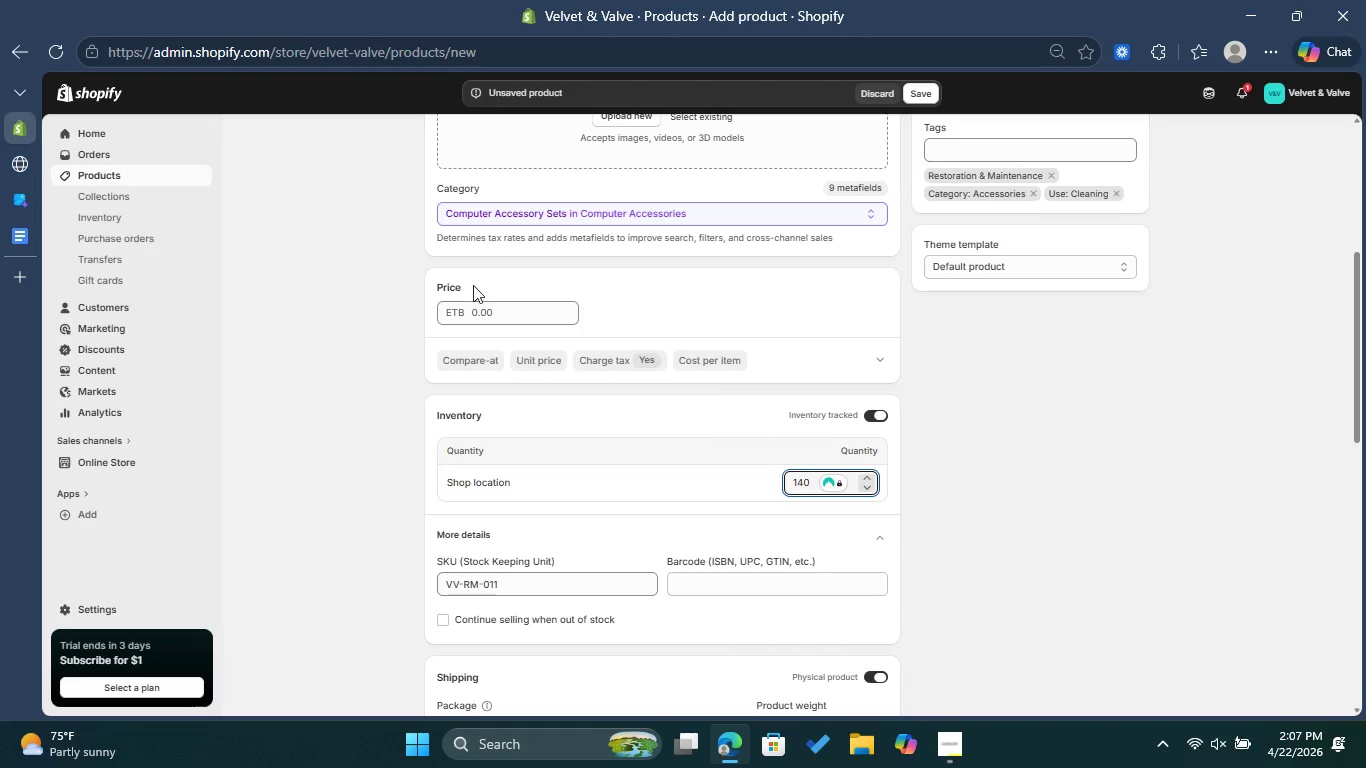 
left_click([503, 310])
 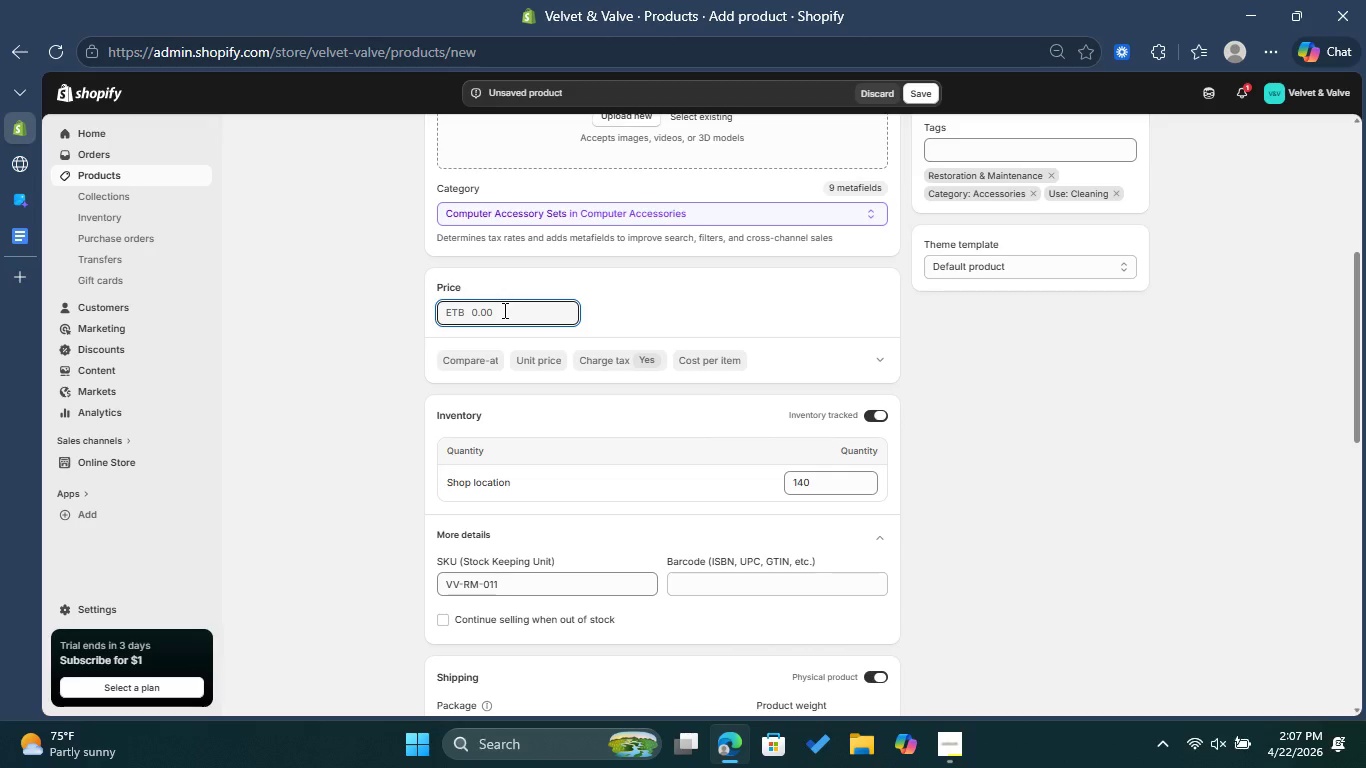 
type(18)
 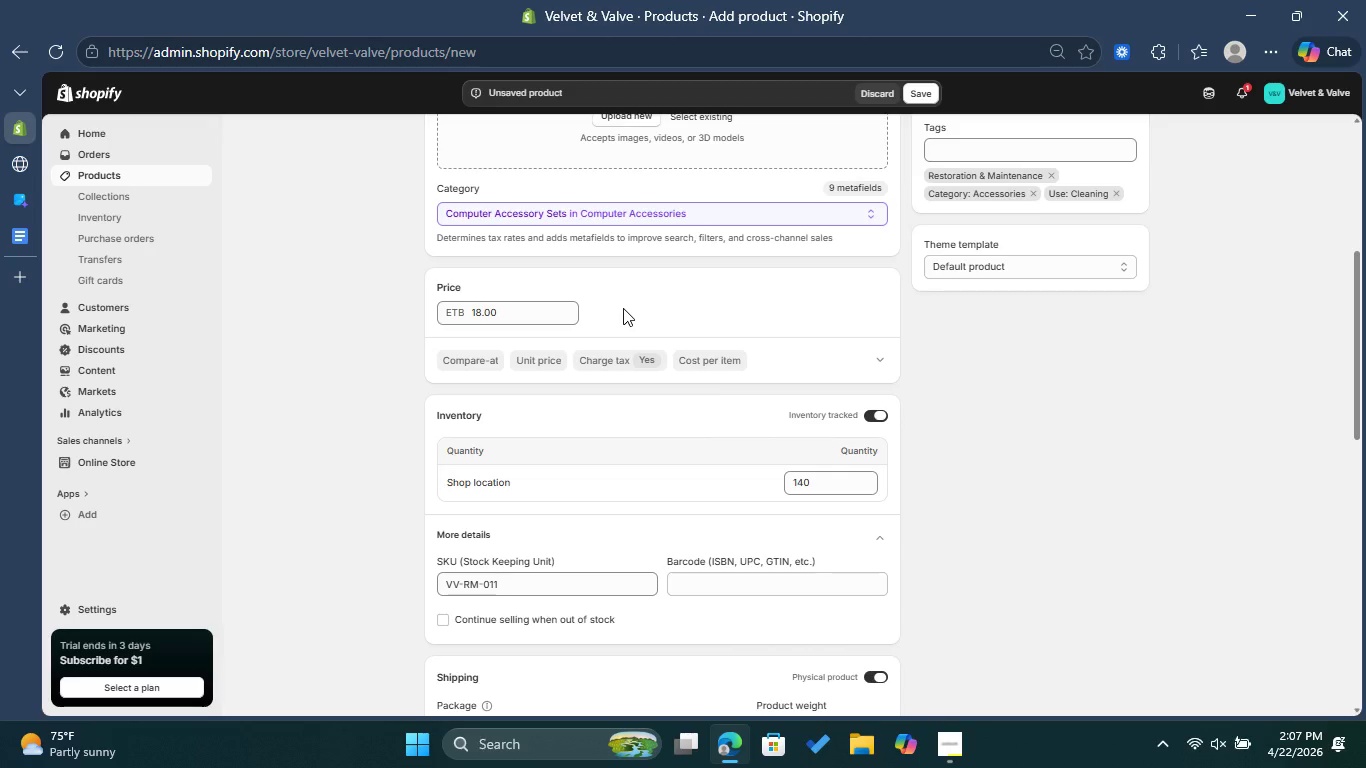 
scroll: coordinate [644, 304], scroll_direction: none, amount: 0.0
 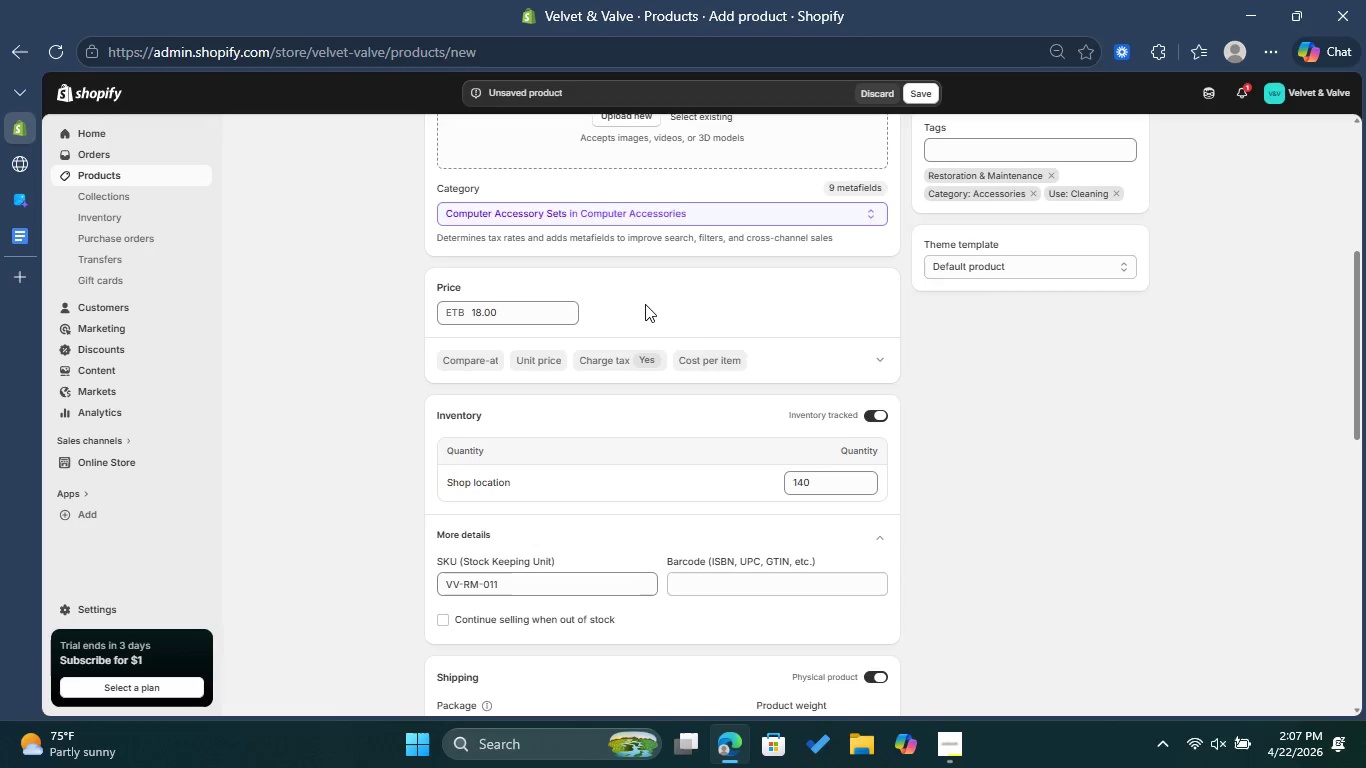 
scroll: coordinate [645, 304], scroll_direction: up, amount: 2.0
 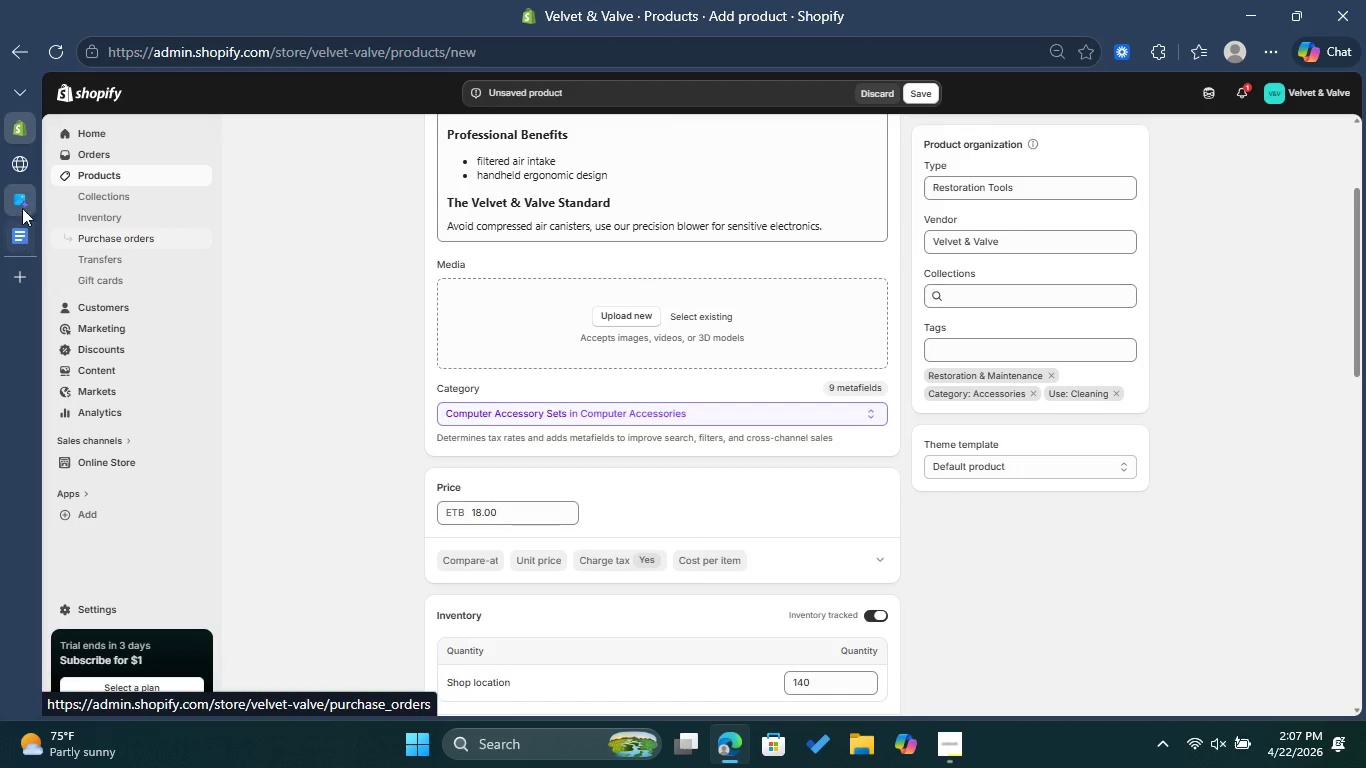 
left_click([22, 204])
 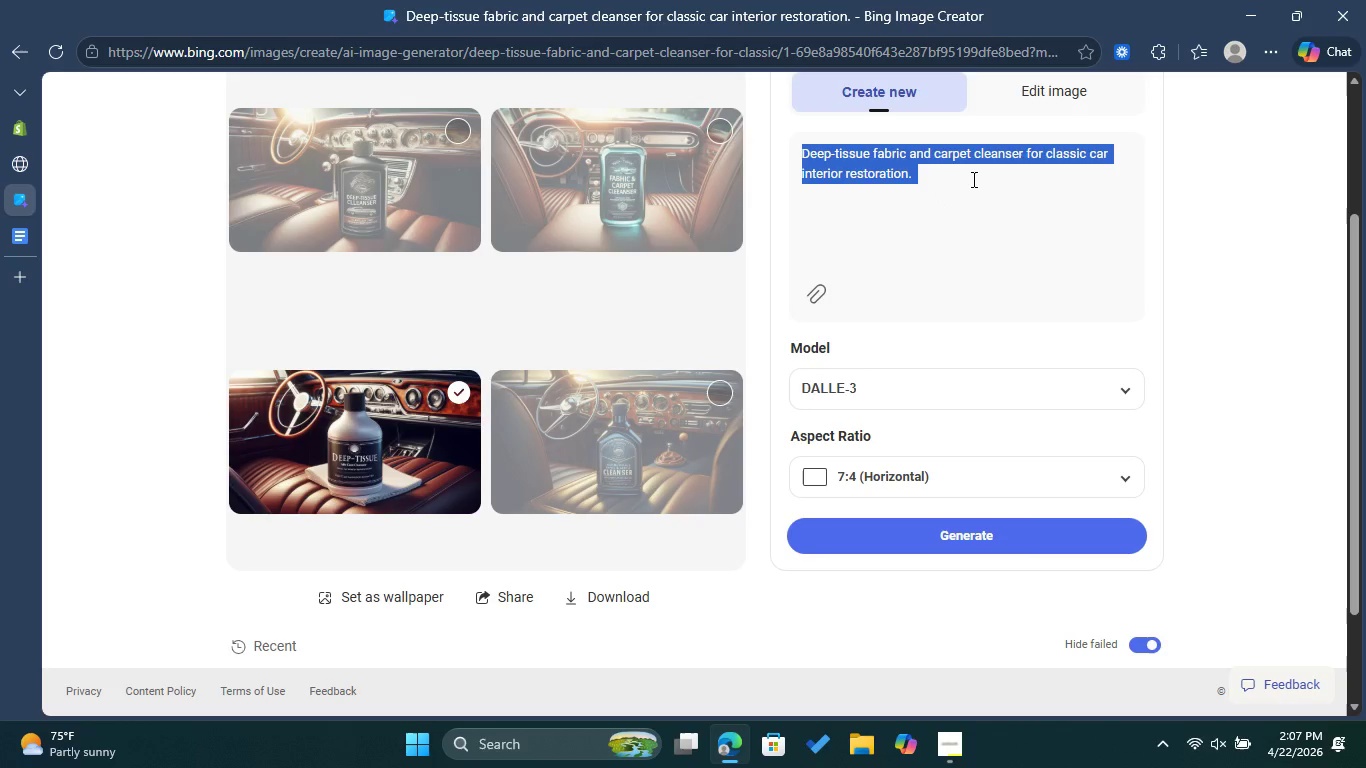 
key(Backspace)
type(PREMIUM HIDE APPLICATOR PADS FOR EVEN LEATHER CONDITIONA)
key(Backspace)
type(ER DISTRIBUTION )
 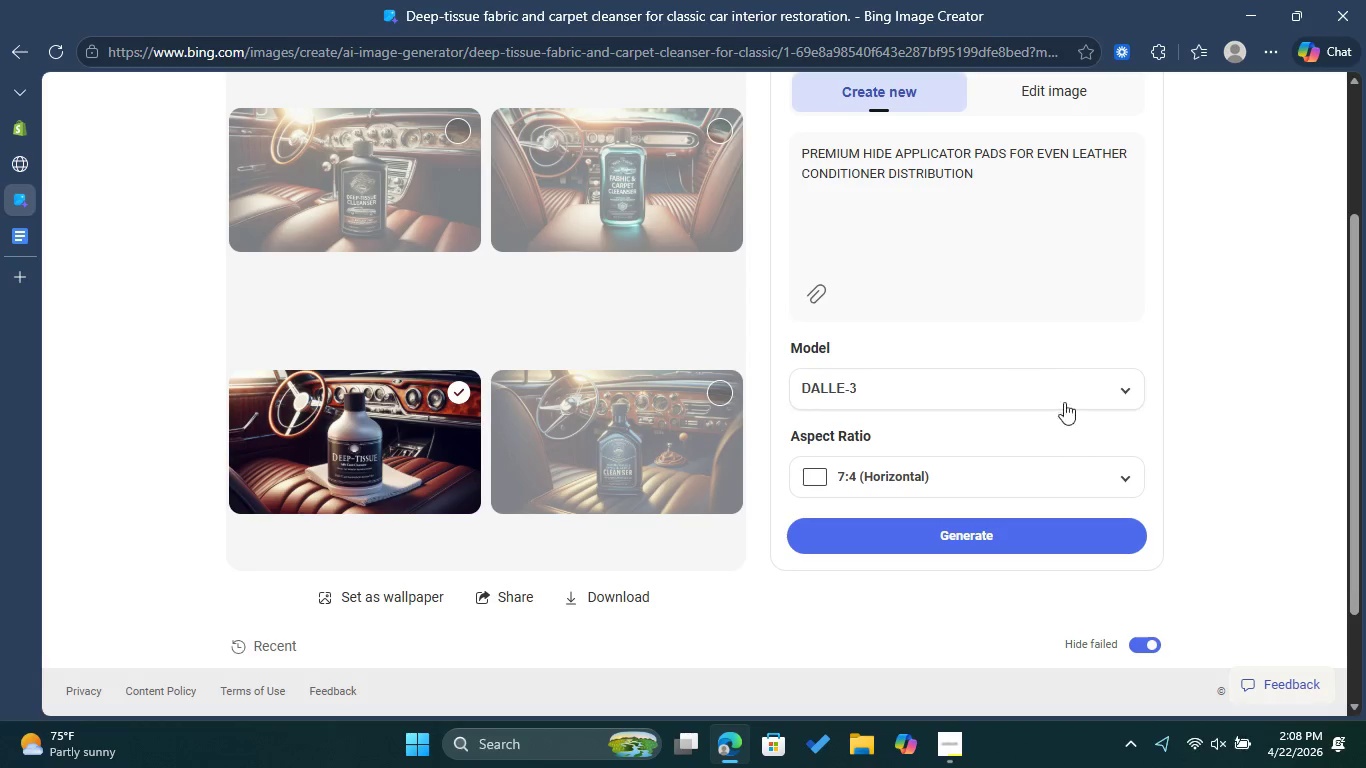 
left_click([957, 542])
 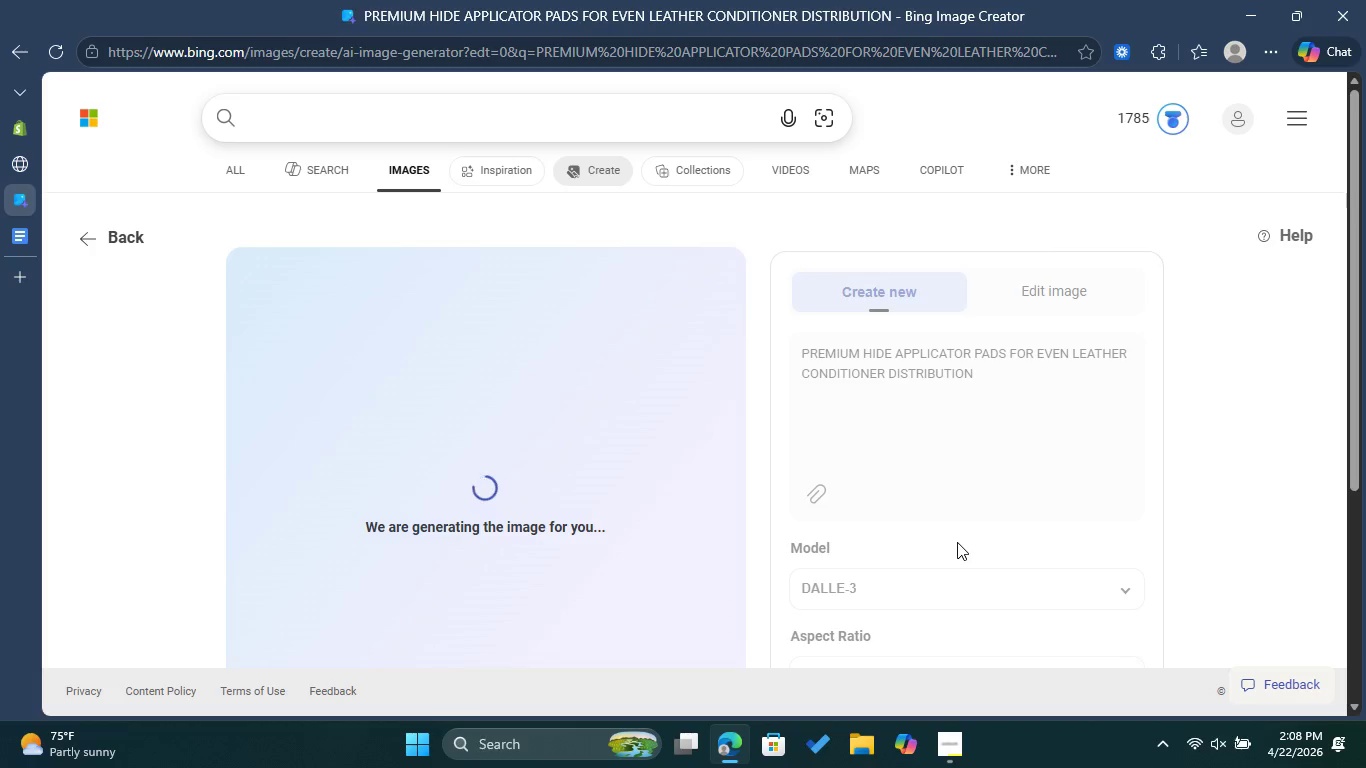 
wait(11.81)
 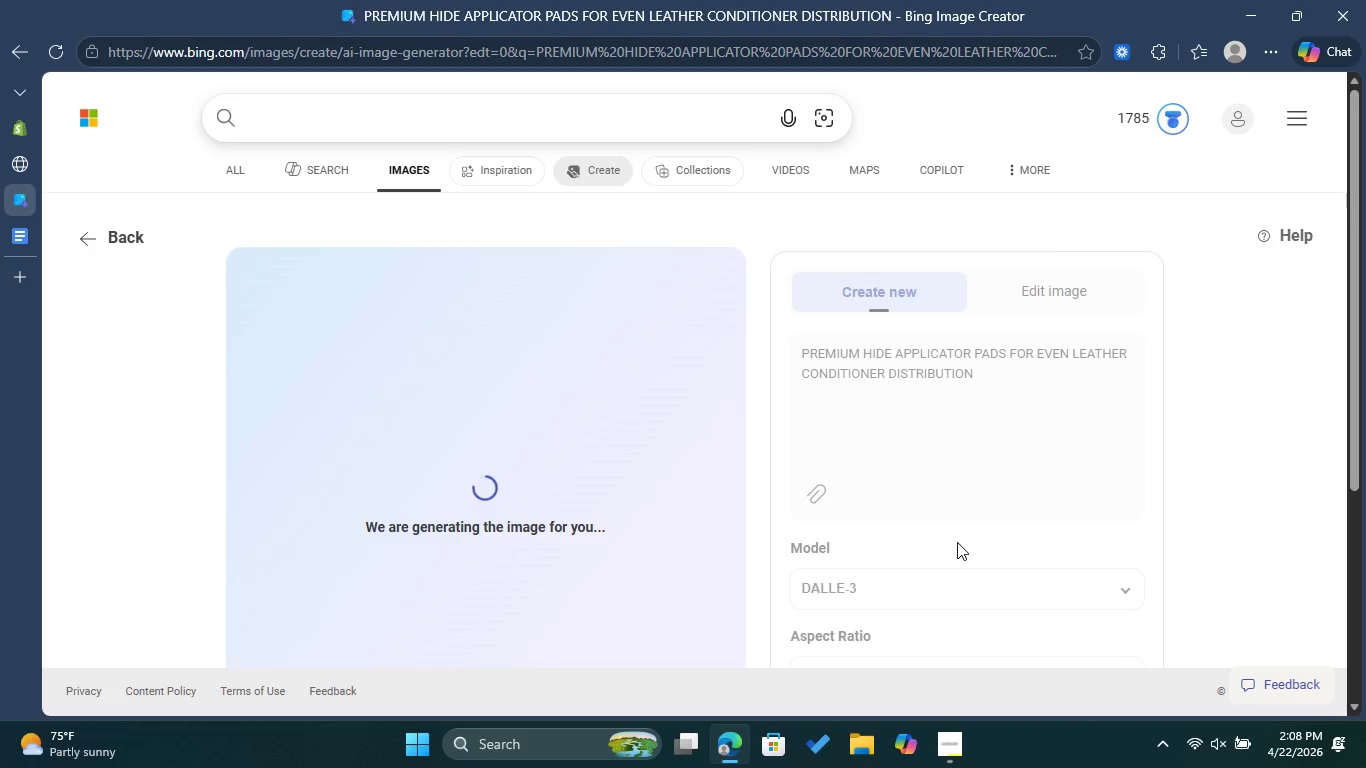 
key(CapsLock)
 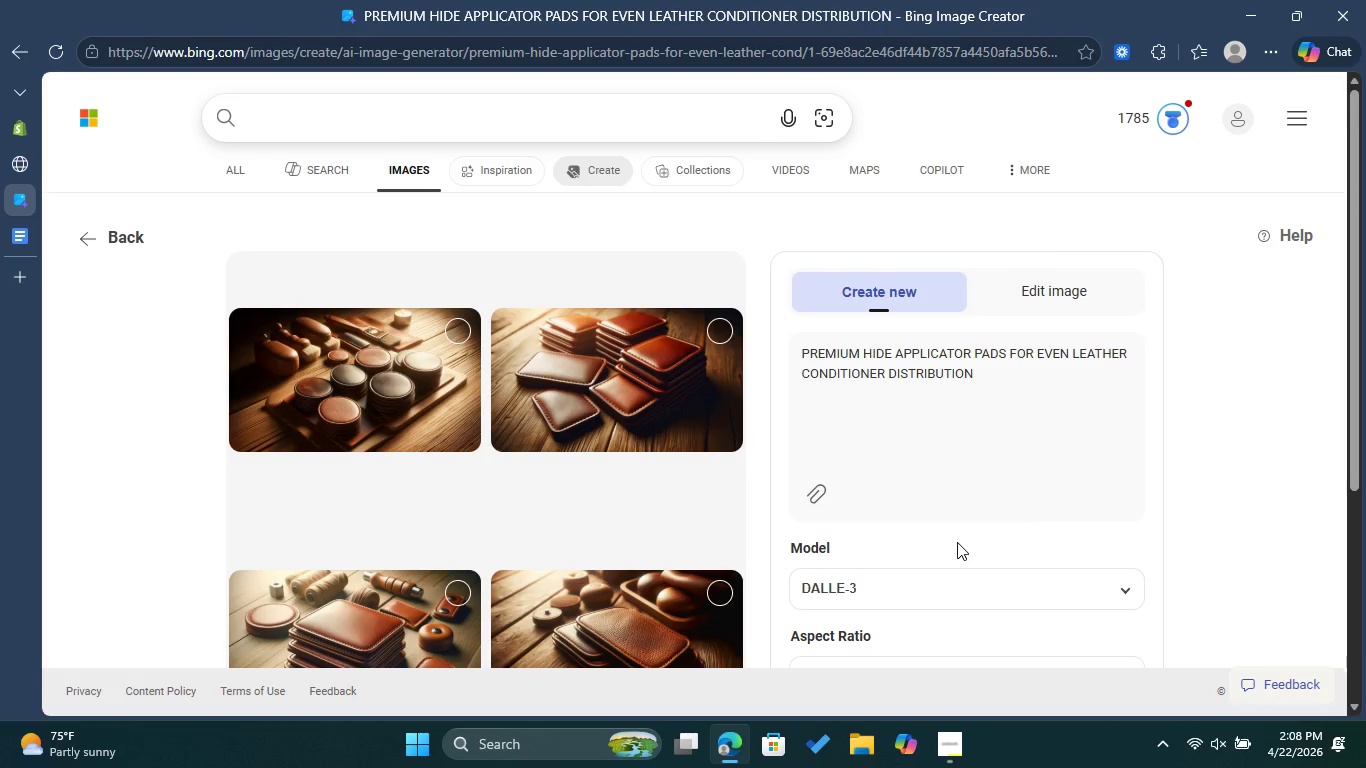 
wait(16.81)
 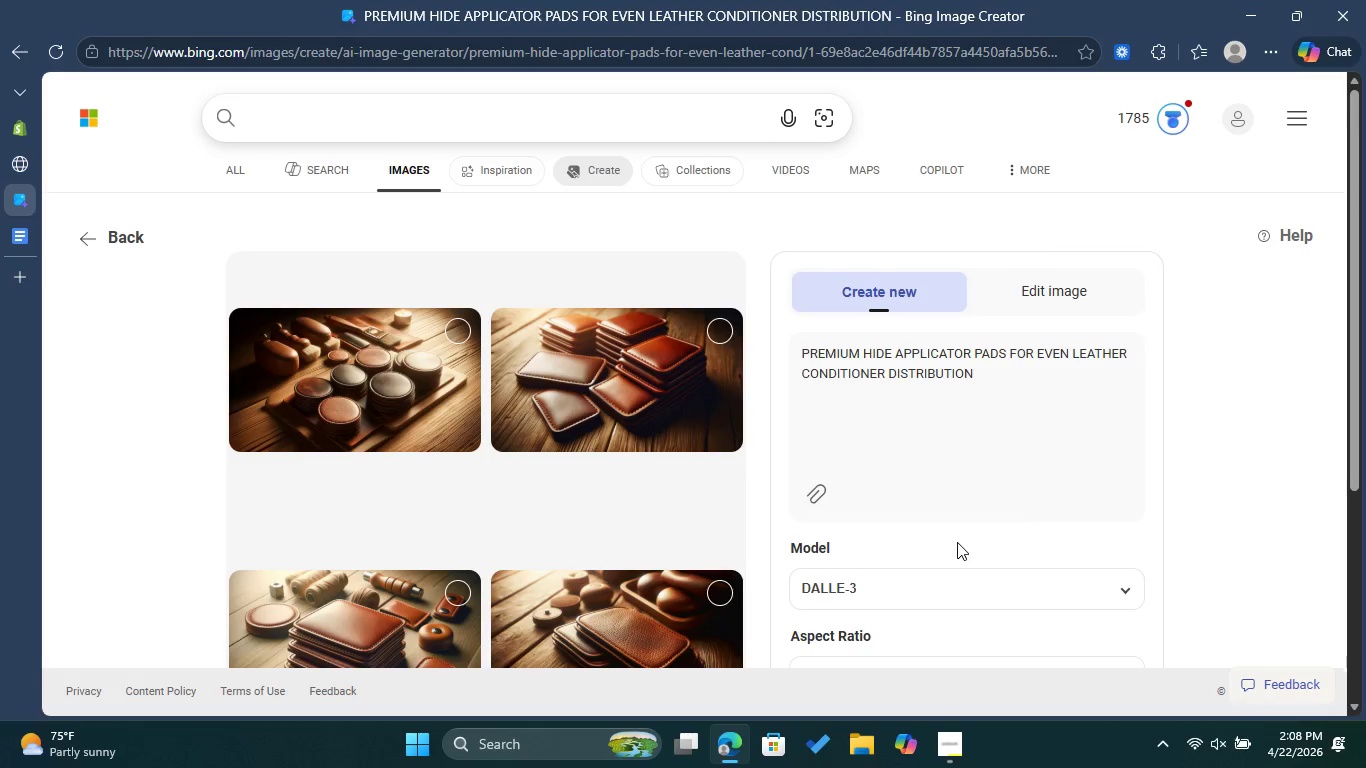 
scroll: coordinate [992, 426], scroll_direction: down, amount: 1.0
 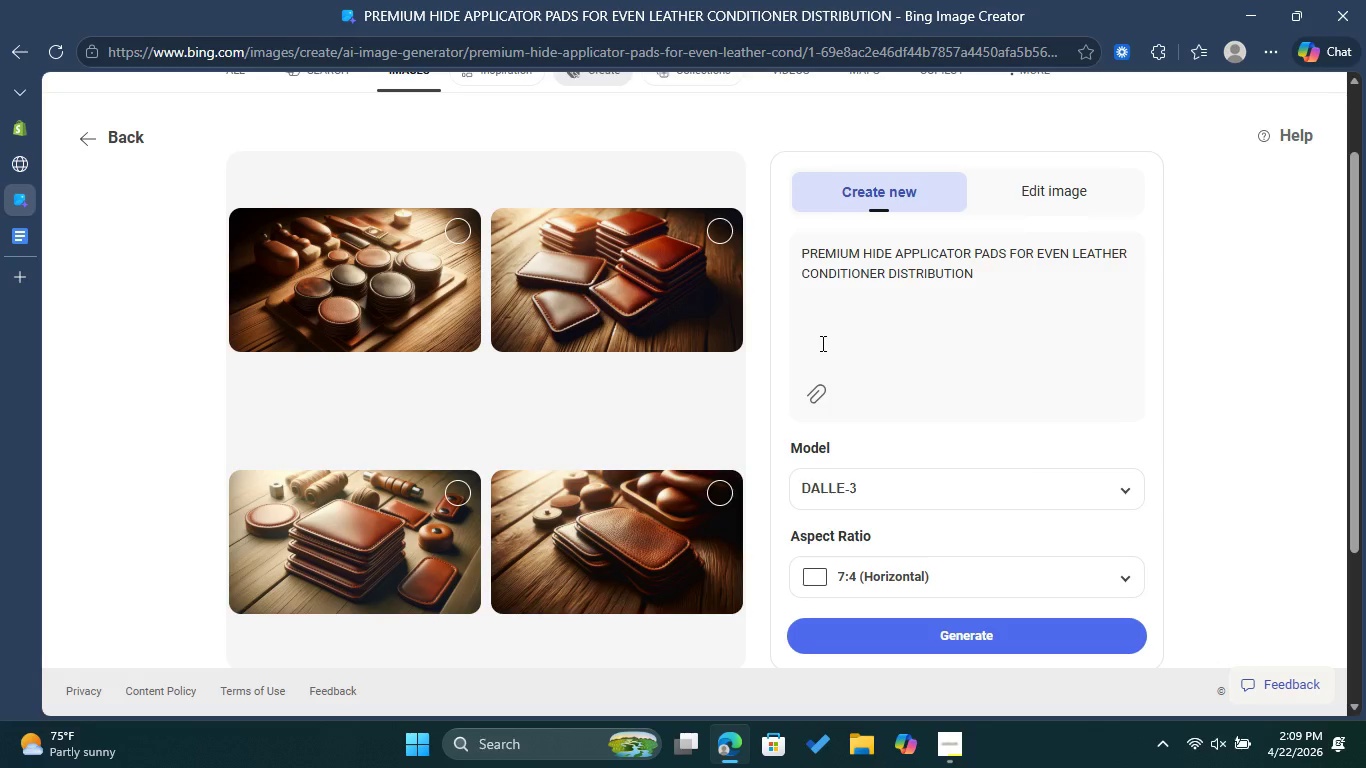 
wait(37.16)
 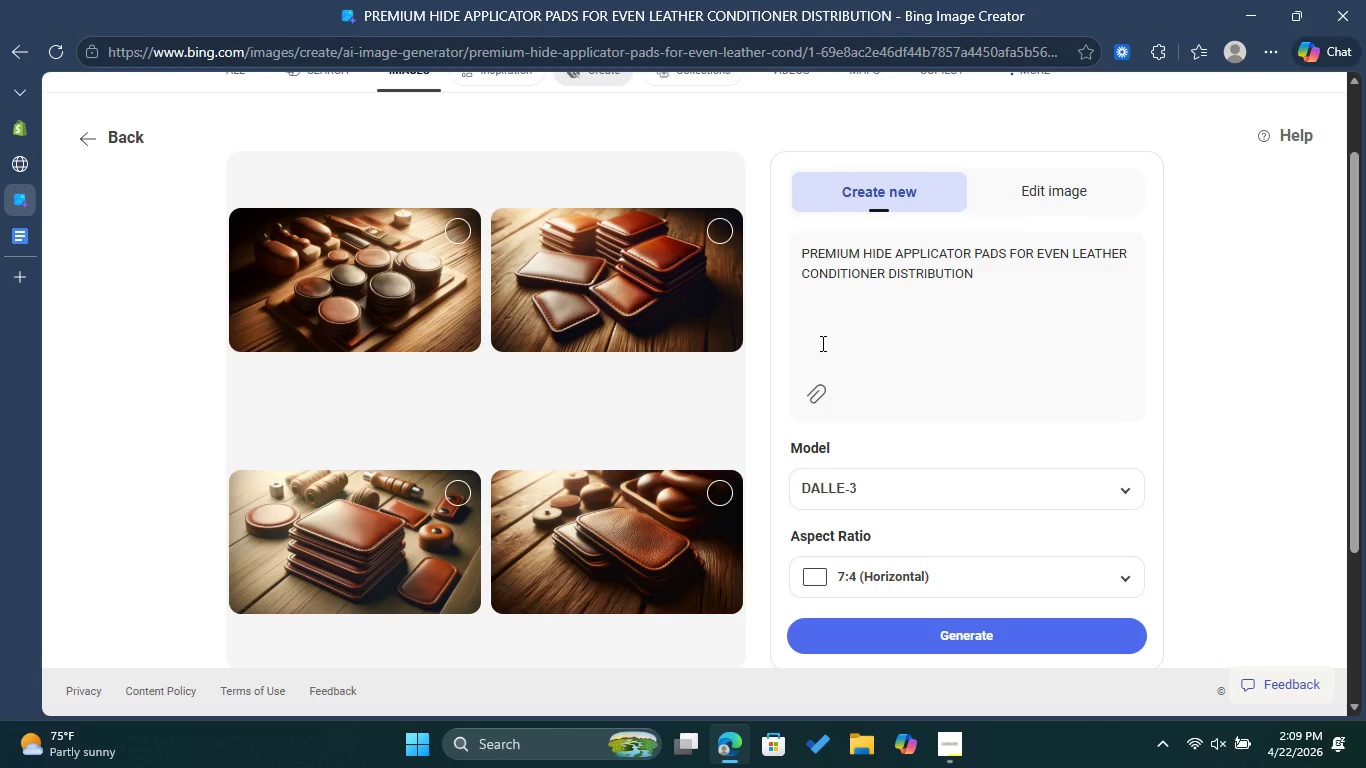 
left_click([717, 222])
 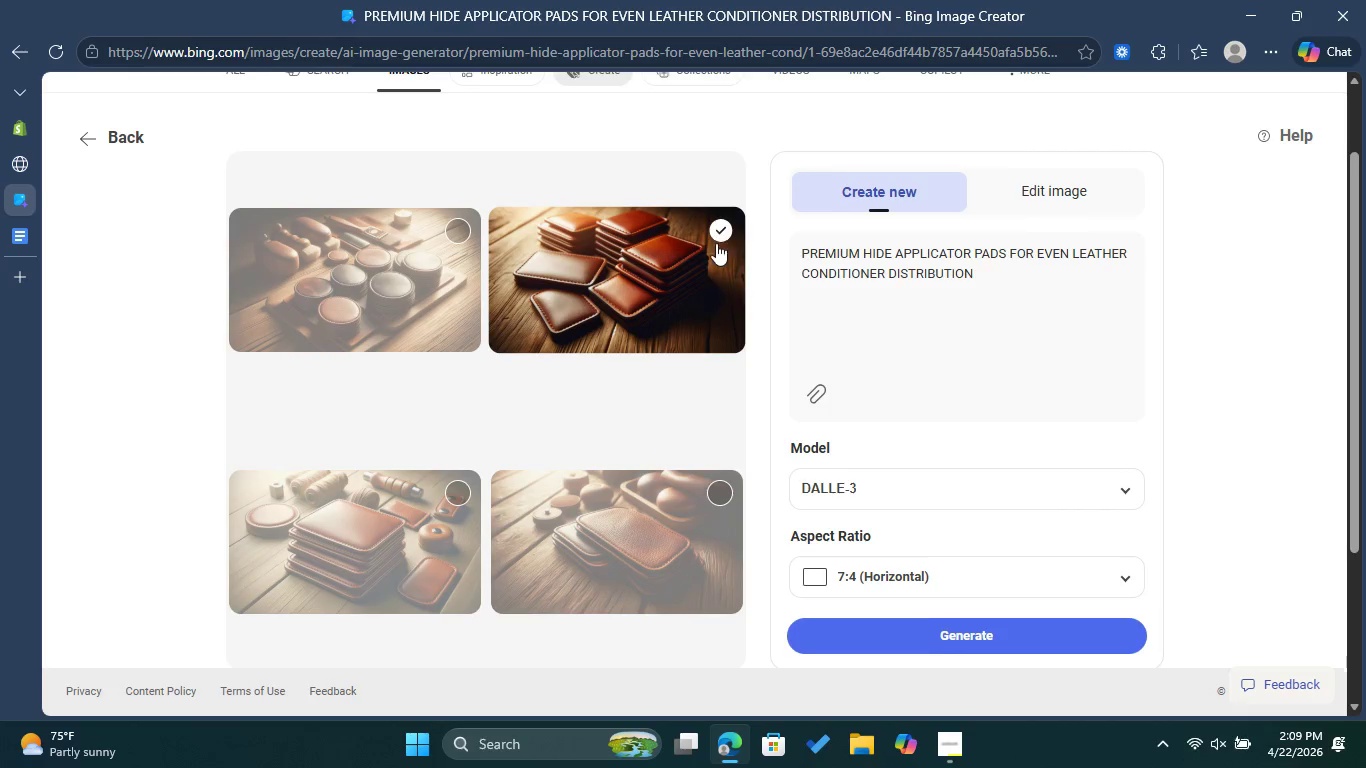 
scroll: coordinate [718, 252], scroll_direction: down, amount: 1.0
 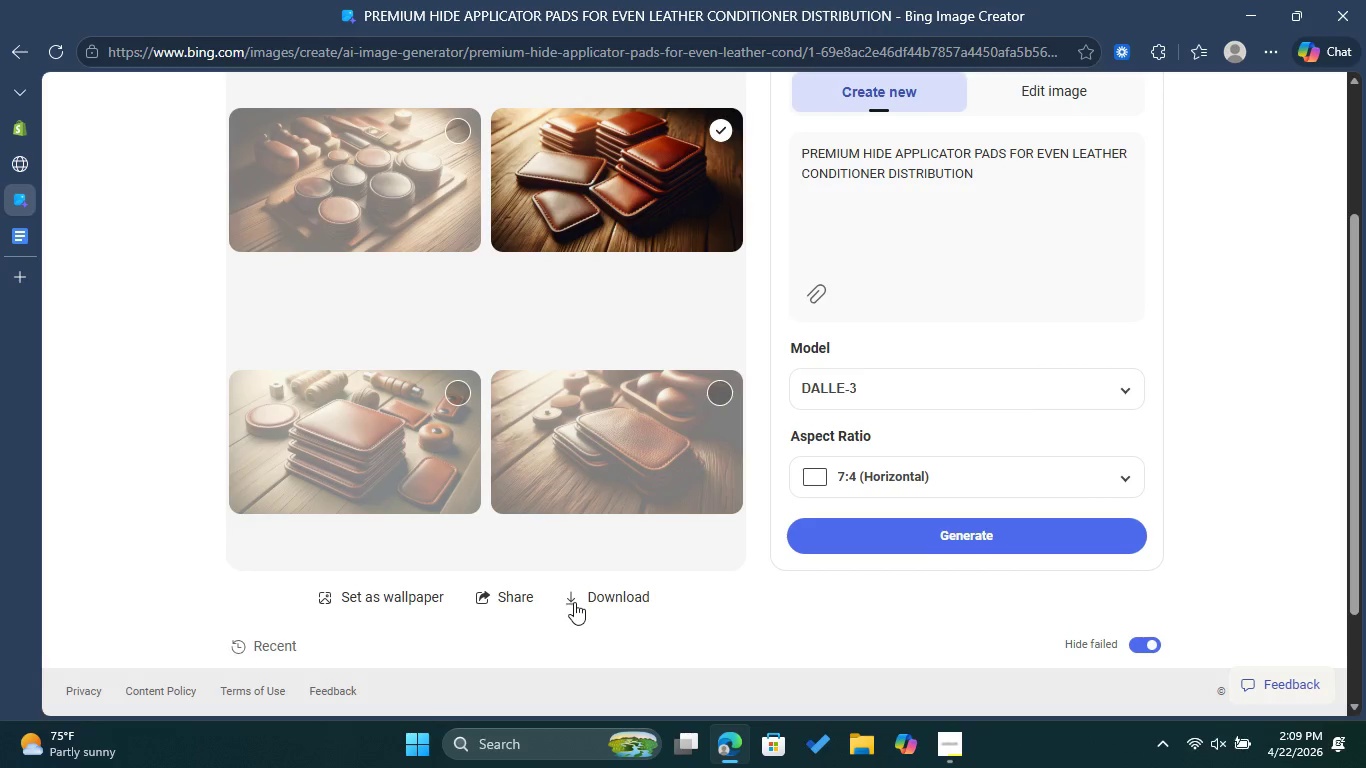 
left_click([607, 595])
 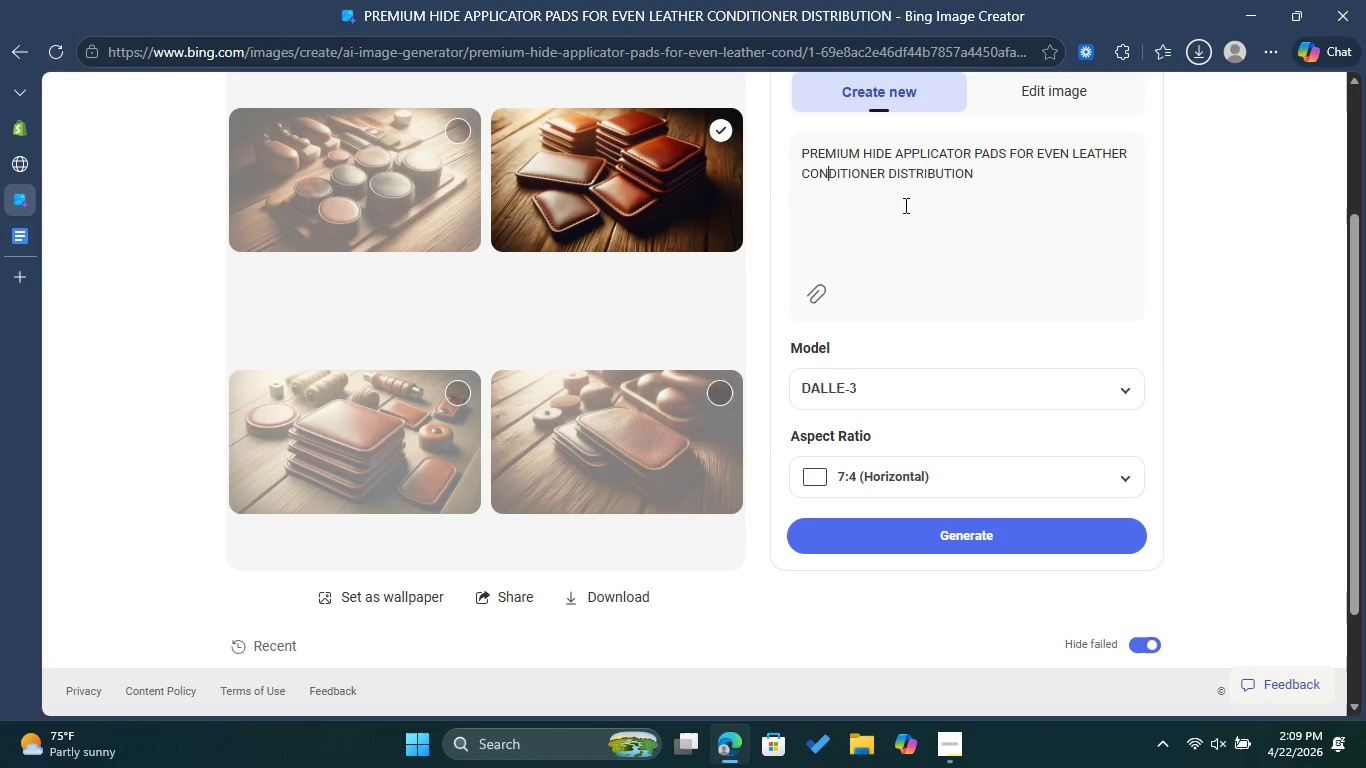 
left_click_drag(start_coordinate=[981, 169], to_coordinate=[802, 159])
 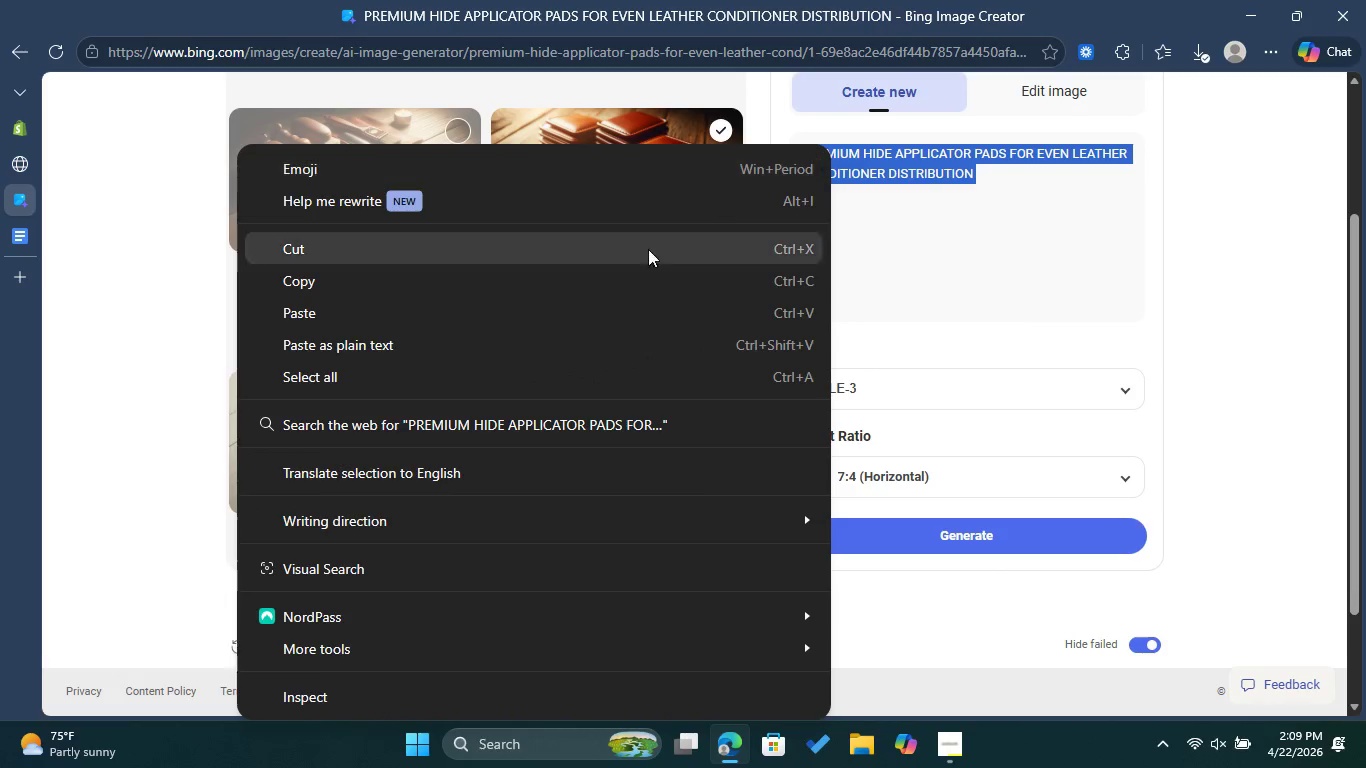 
left_click([562, 287])
 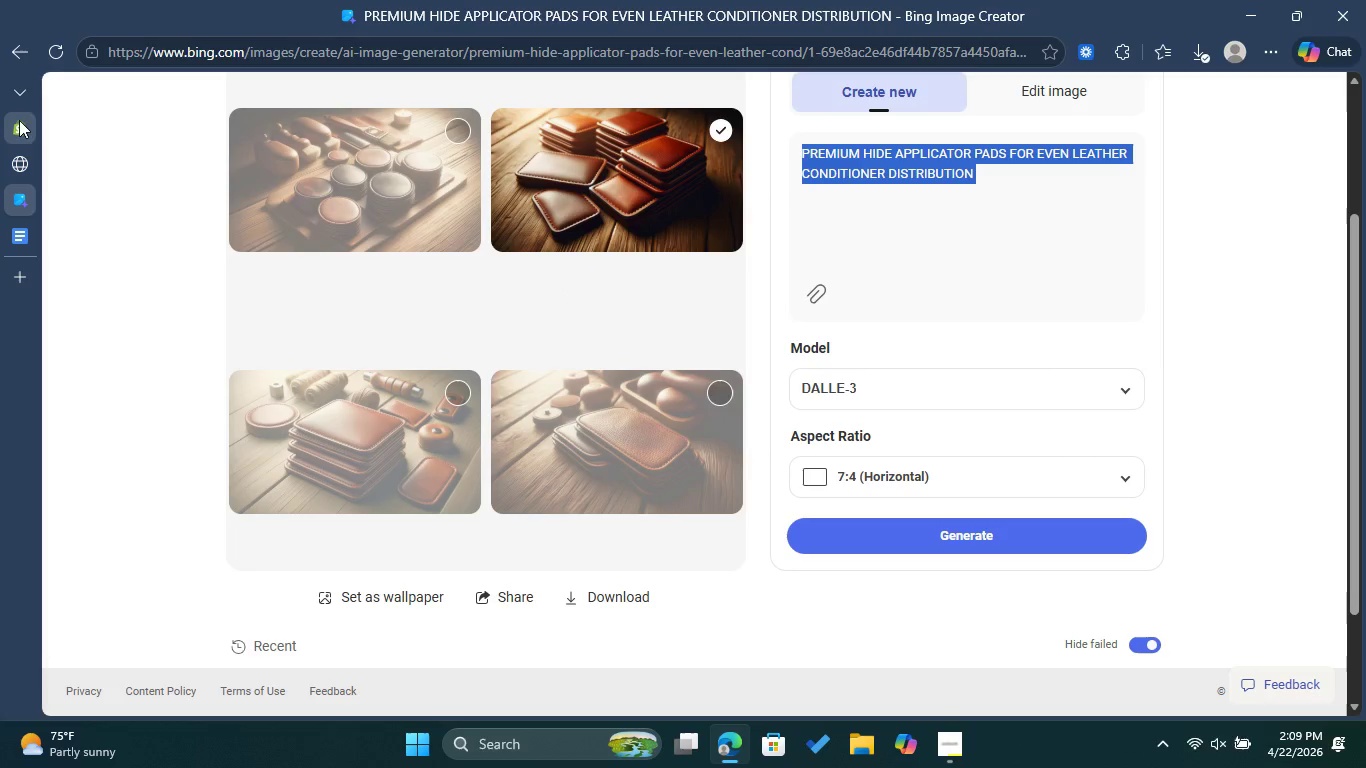 
left_click([19, 120])
 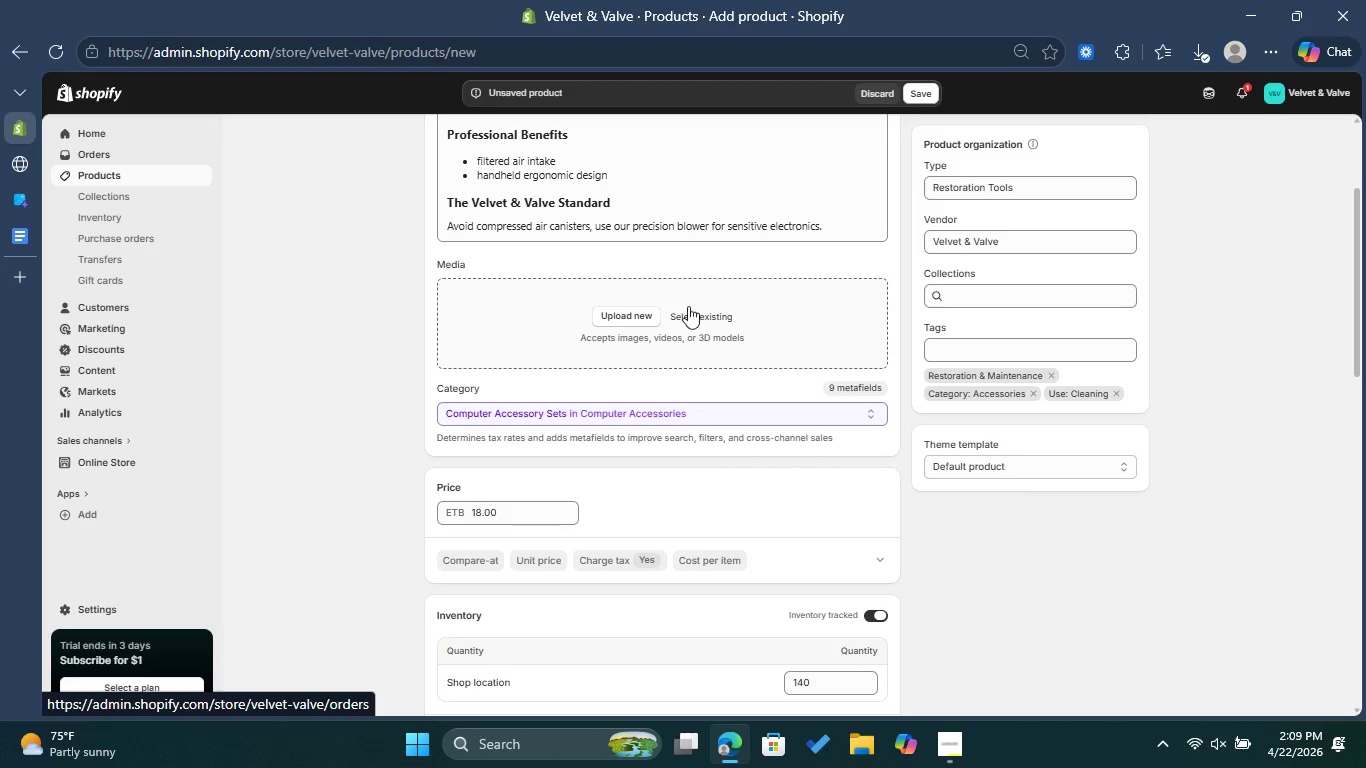 
left_click([639, 305])
 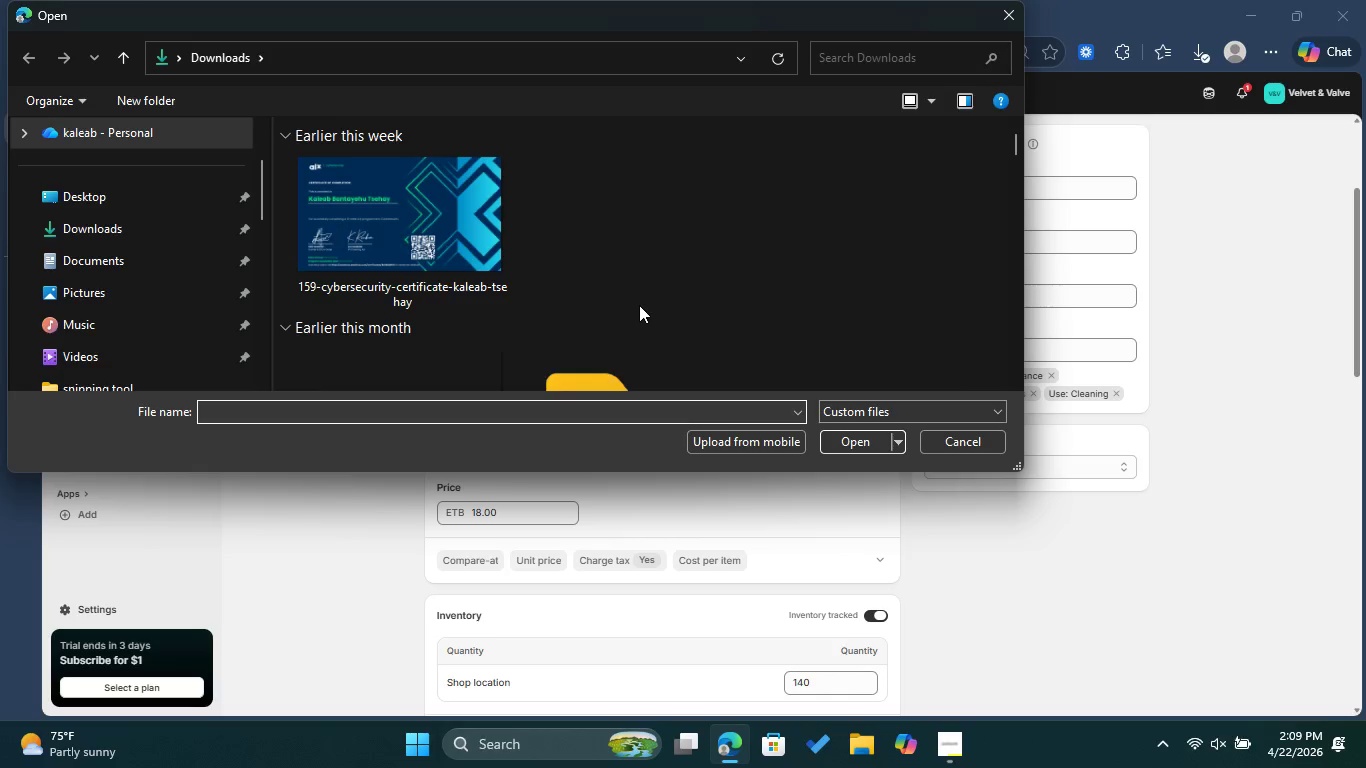 
left_click([413, 246])
 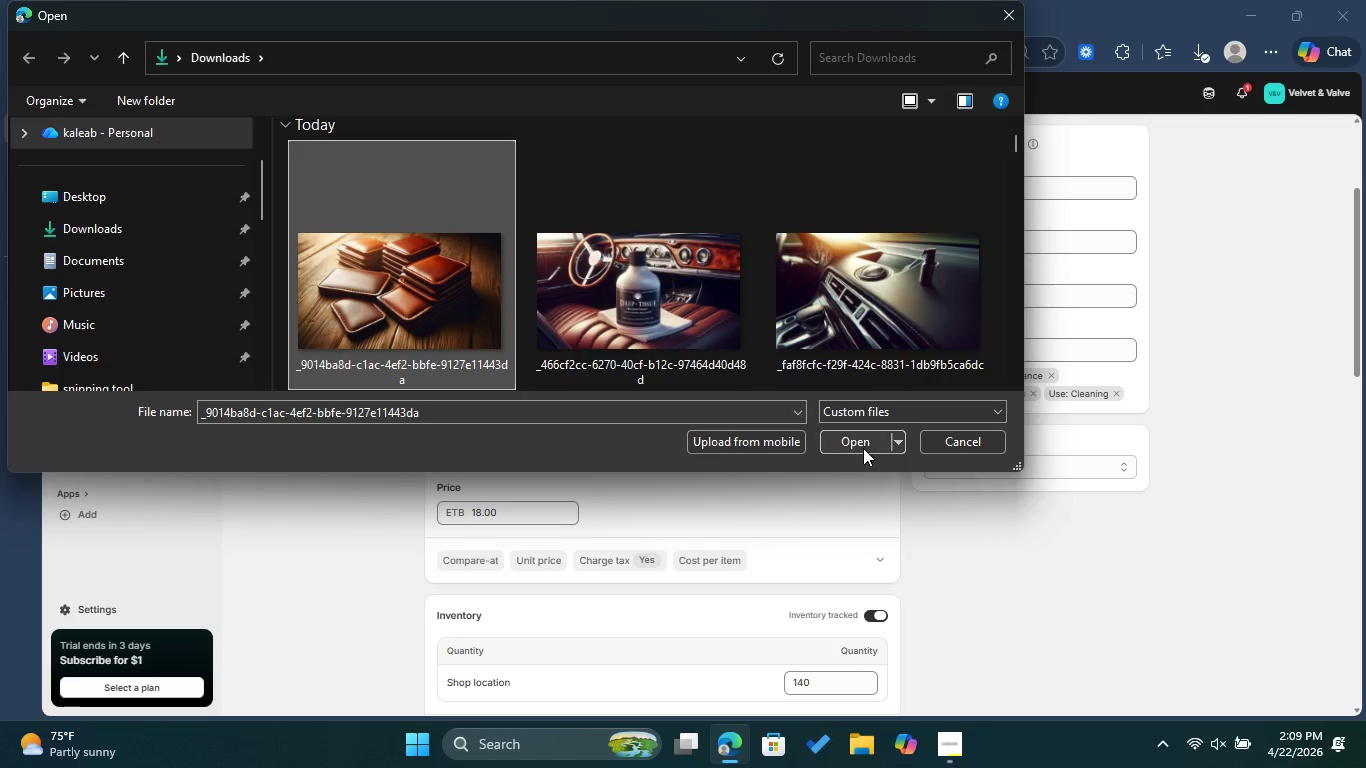 
left_click([860, 448])
 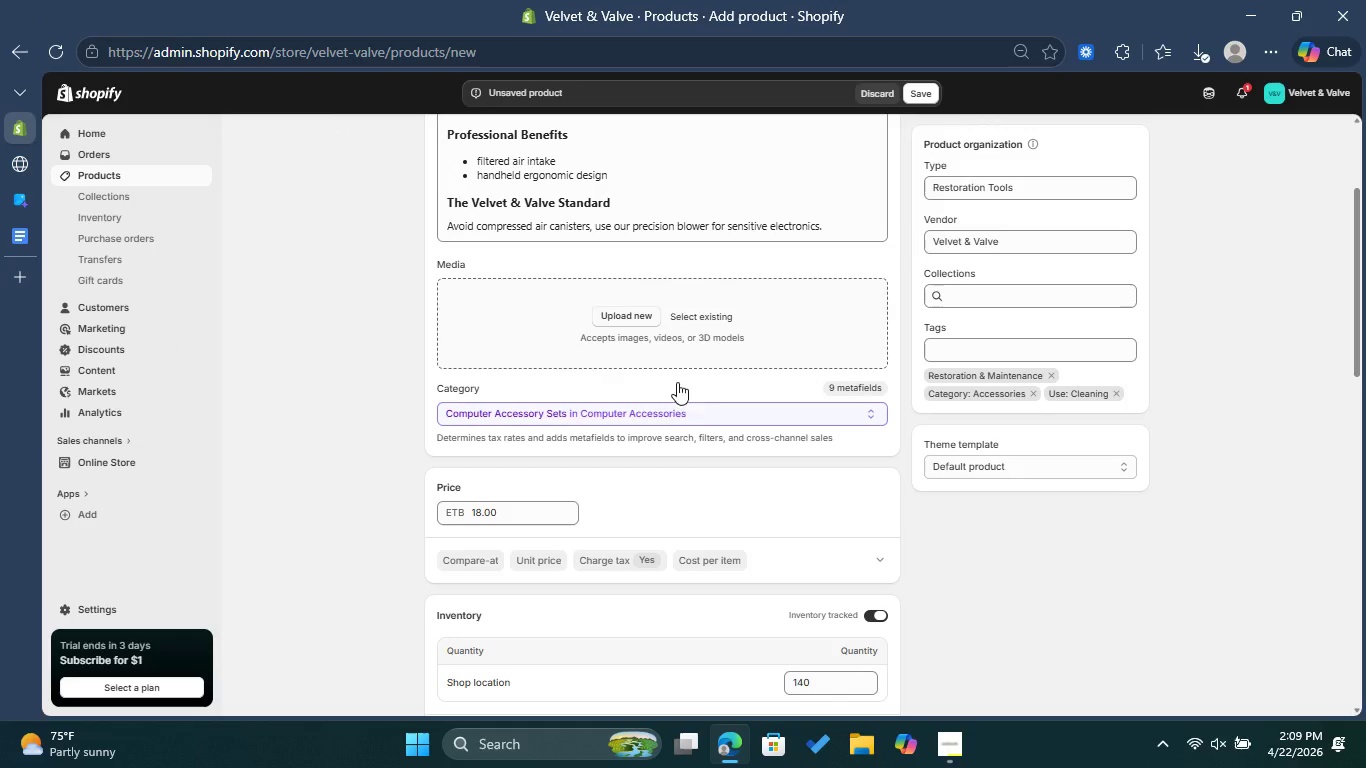 
mouse_move([559, 349])
 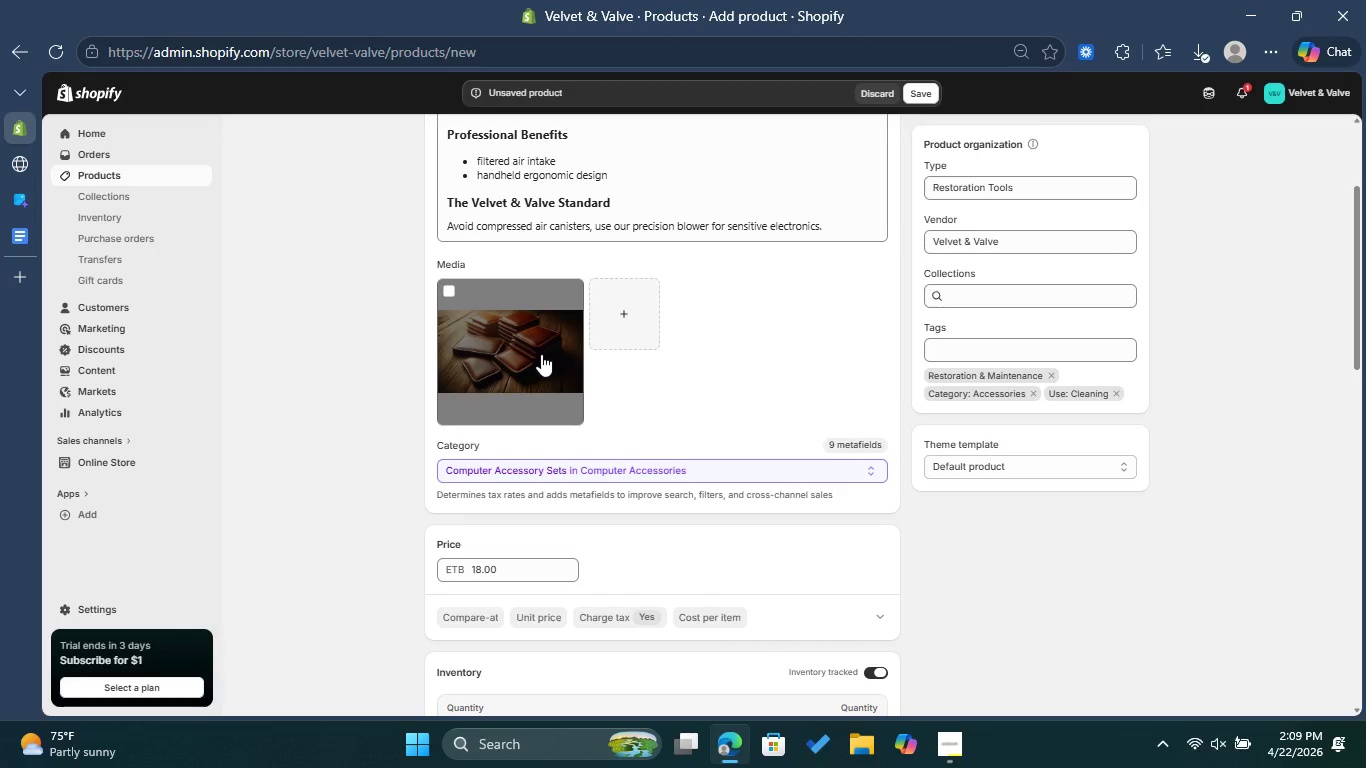 
left_click([541, 354])
 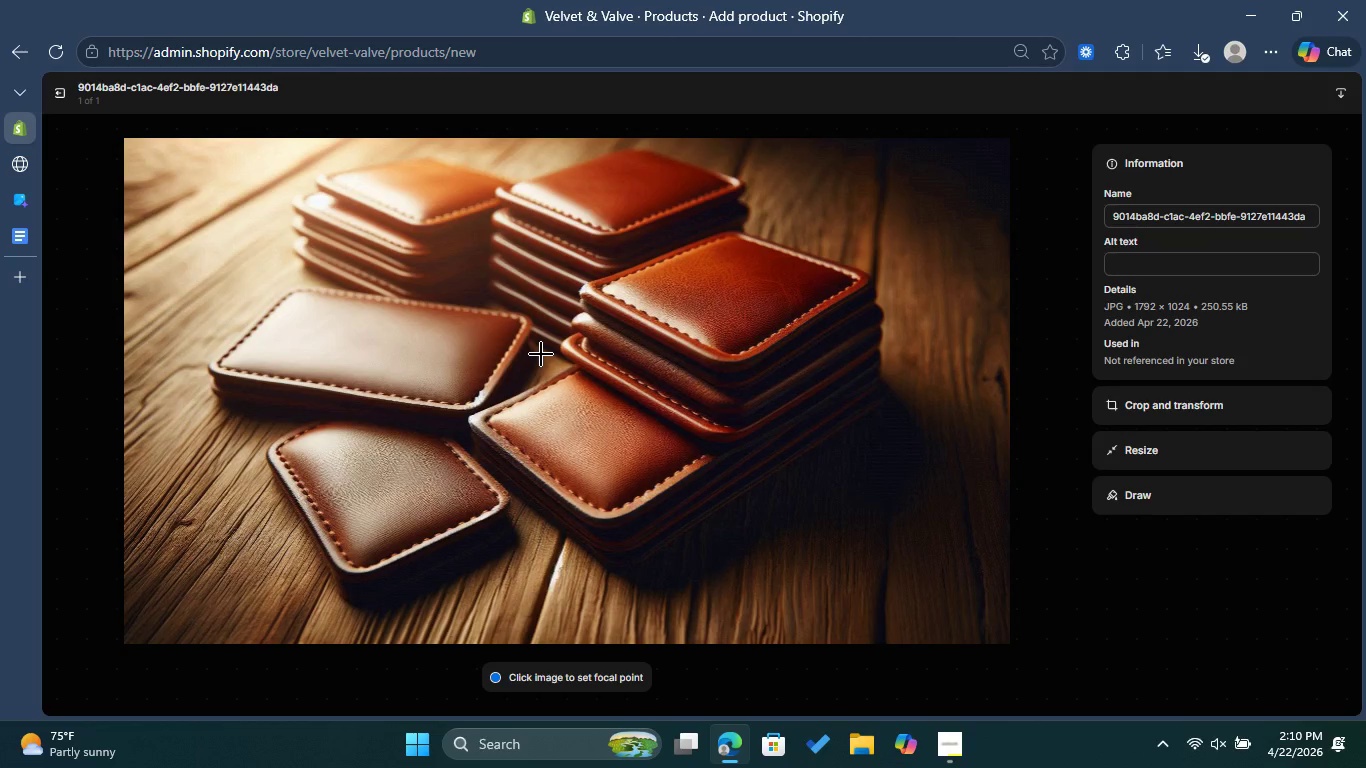 
left_click([1133, 271])
 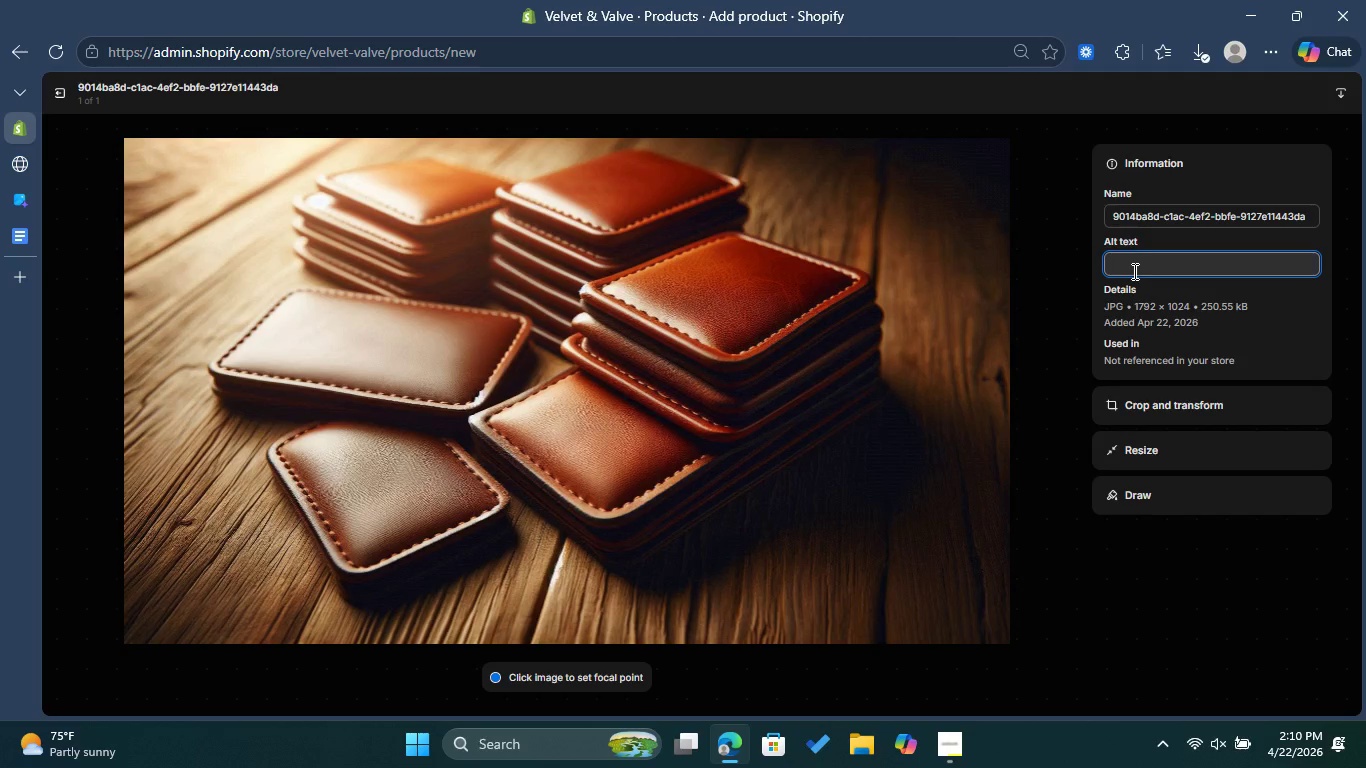 
key(Control+ControlLeft)
 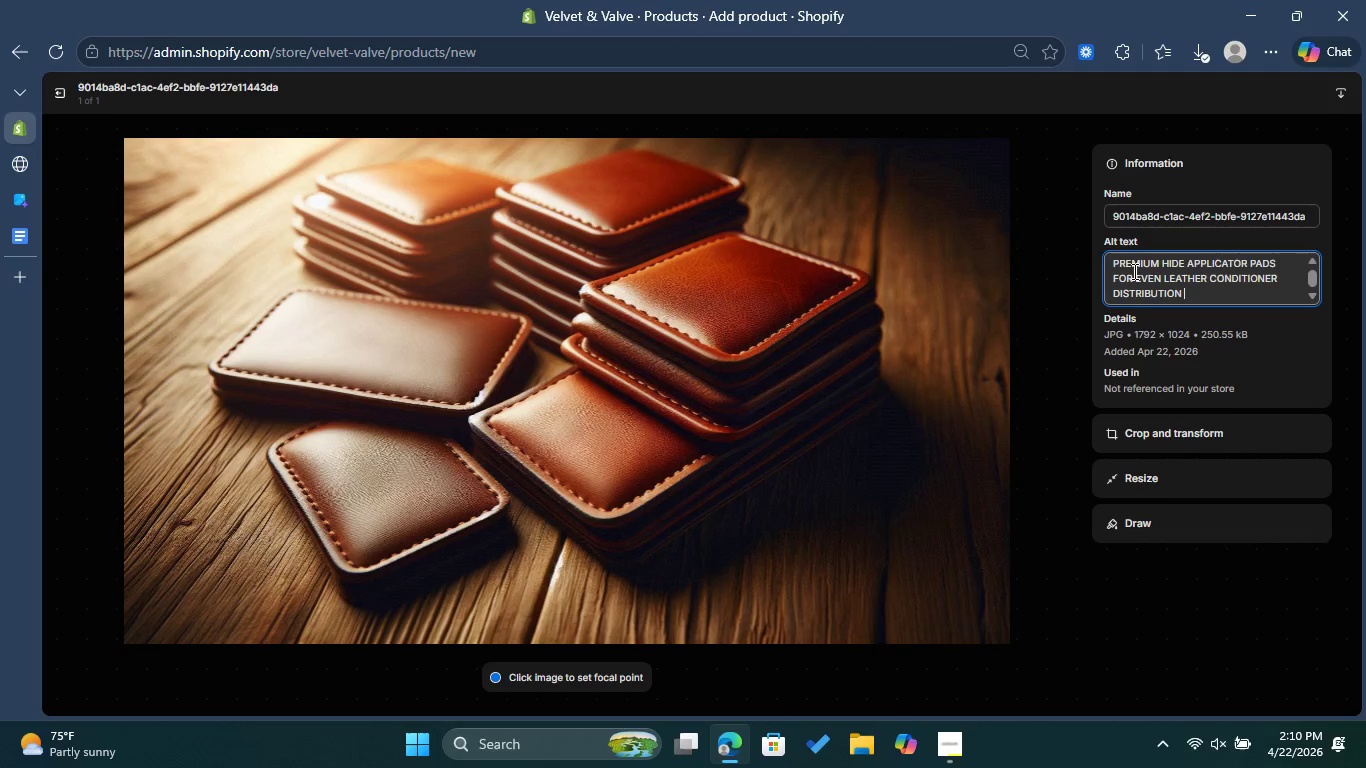 
key(Control+V)
 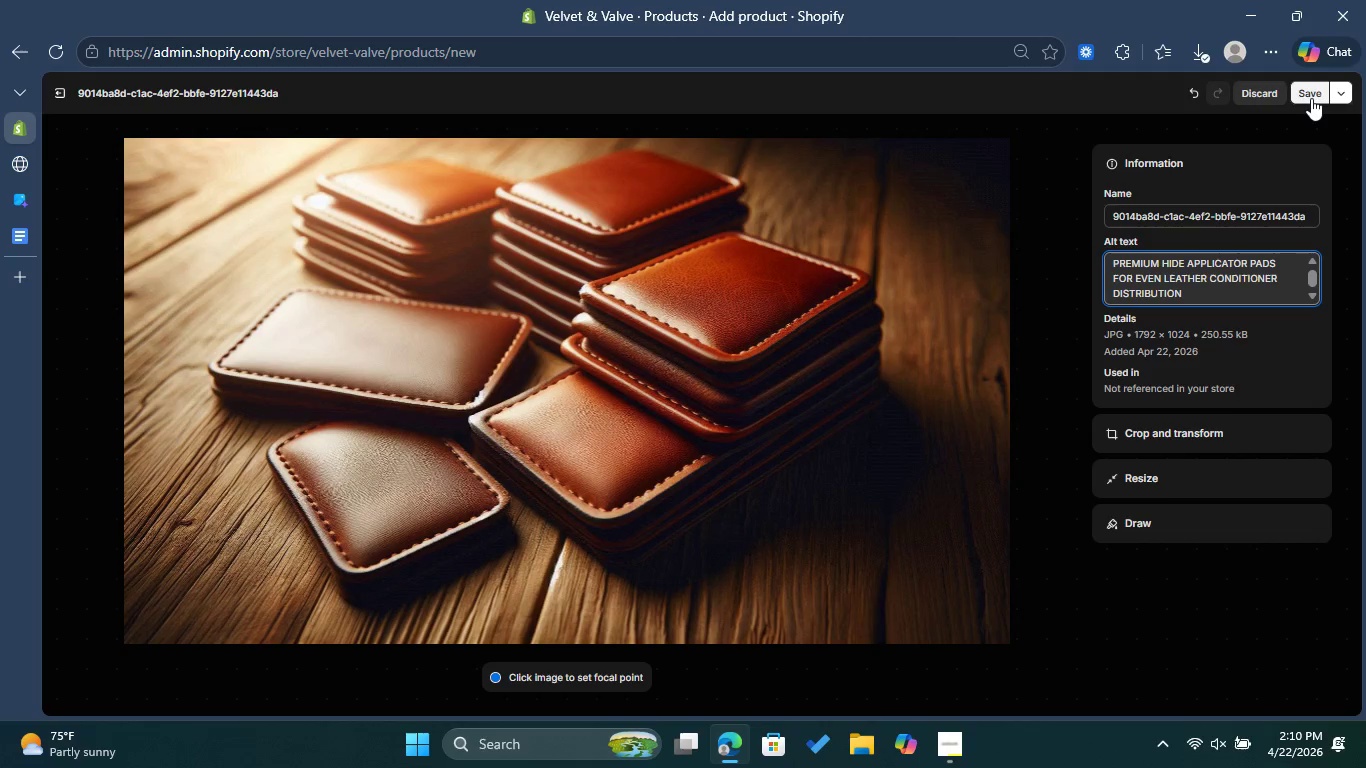 
left_click([1311, 98])
 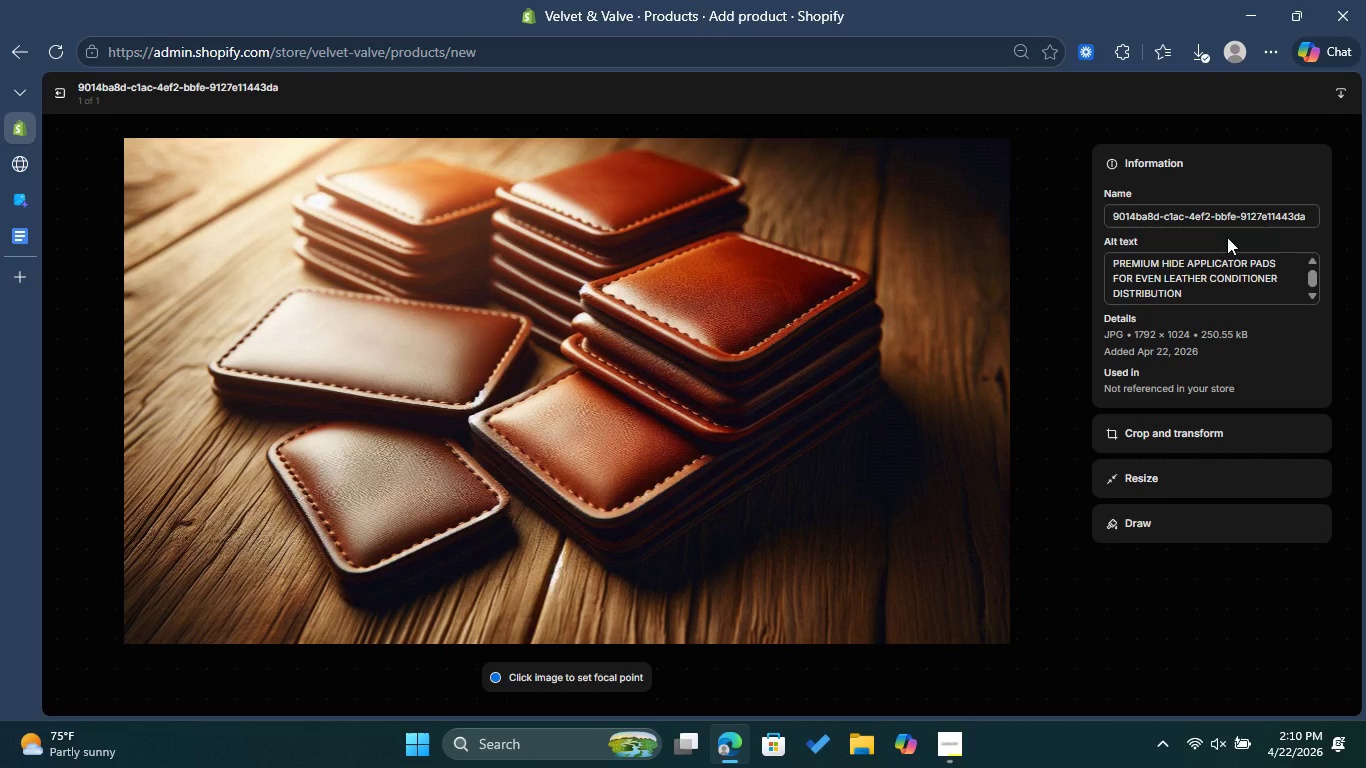 
wait(12.53)
 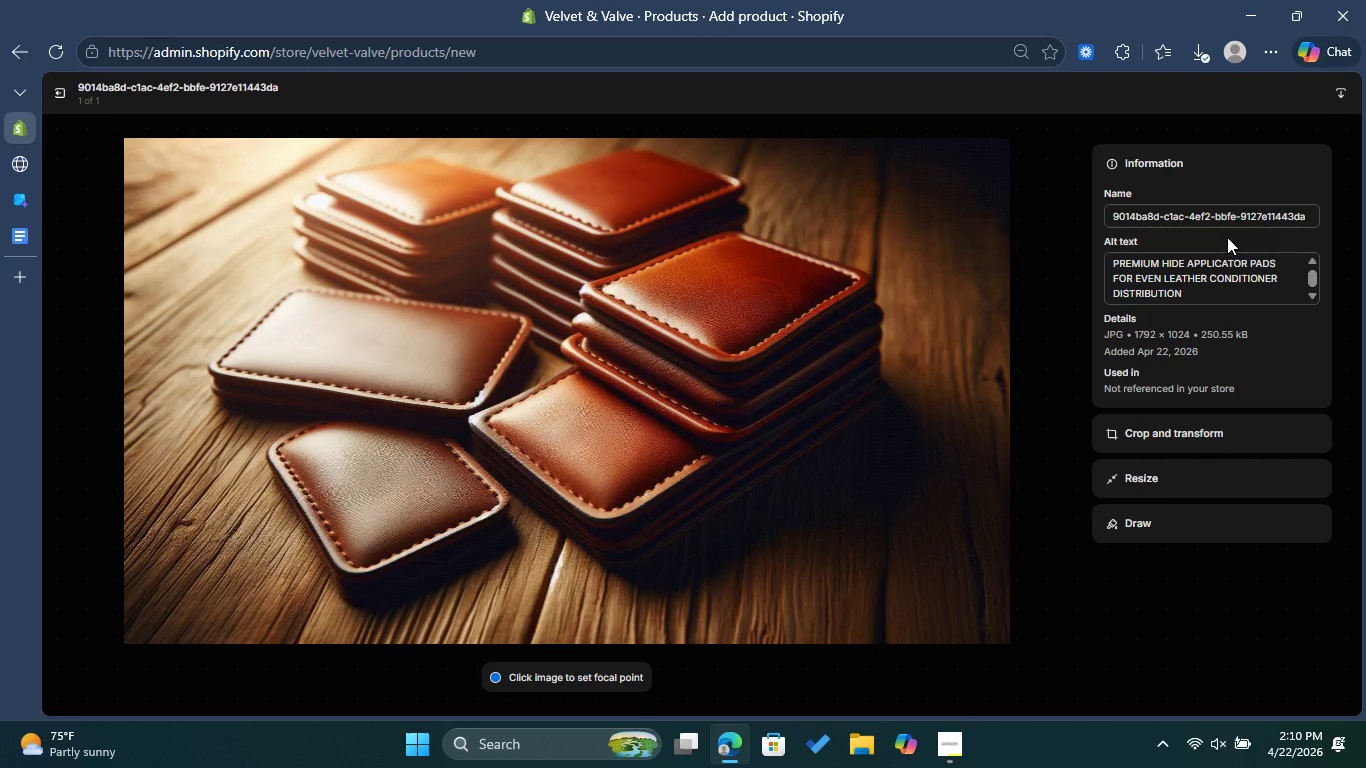 
left_click([62, 89])
 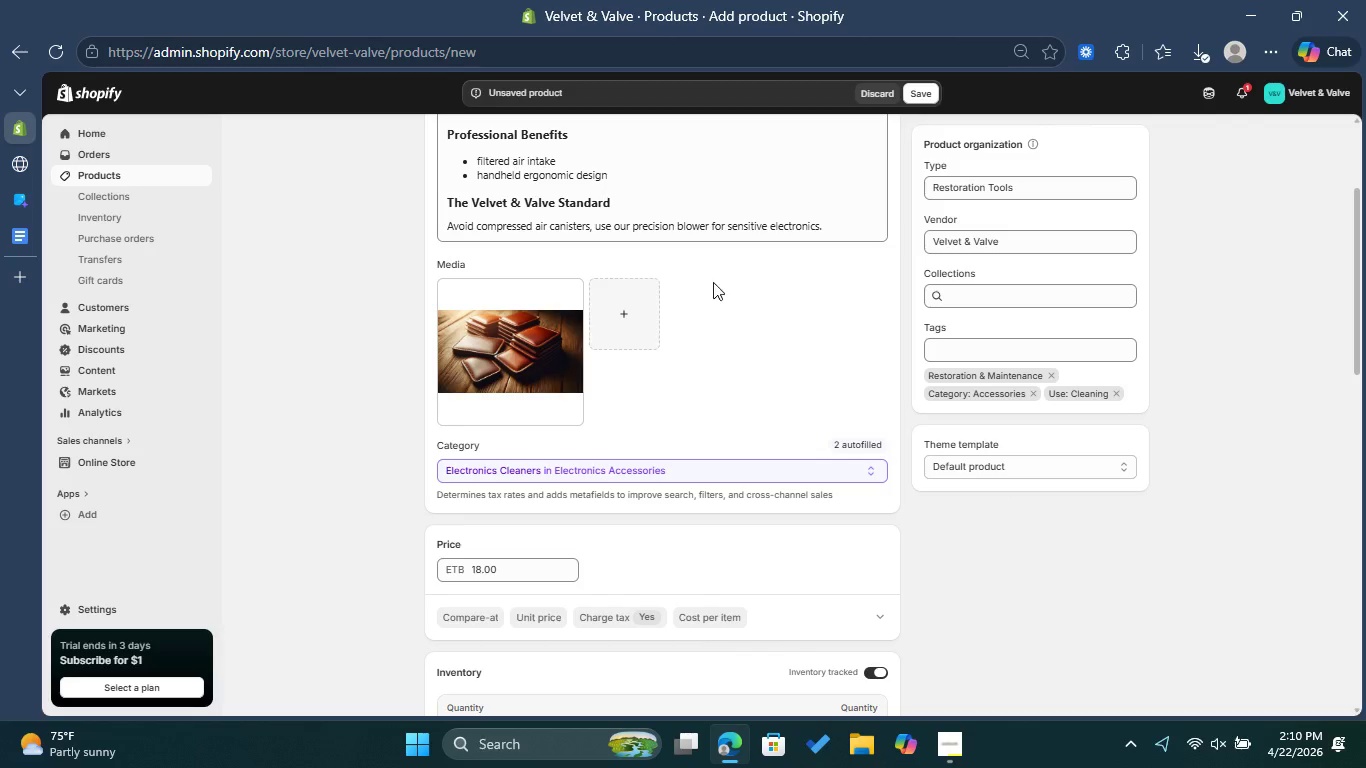 
scroll: coordinate [810, 335], scroll_direction: up, amount: 9.0
 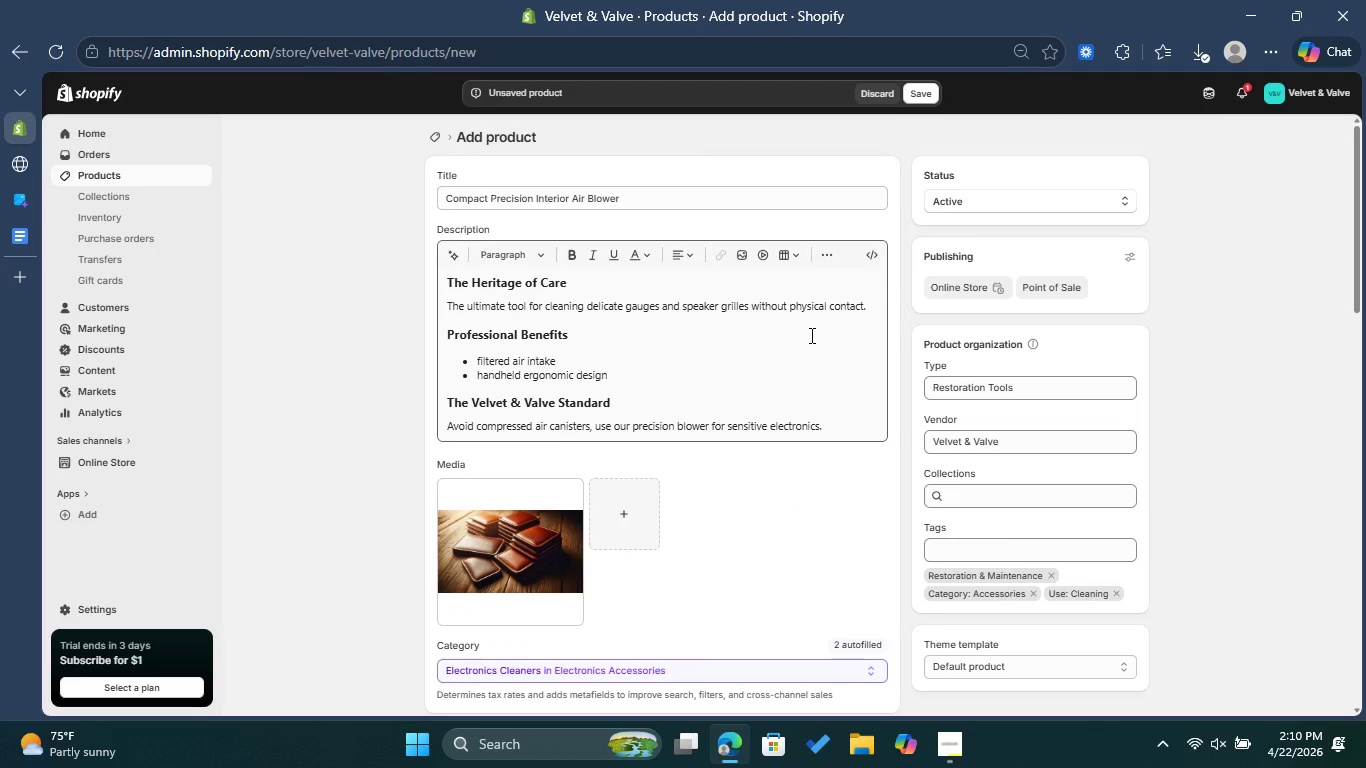 
wait(26.45)
 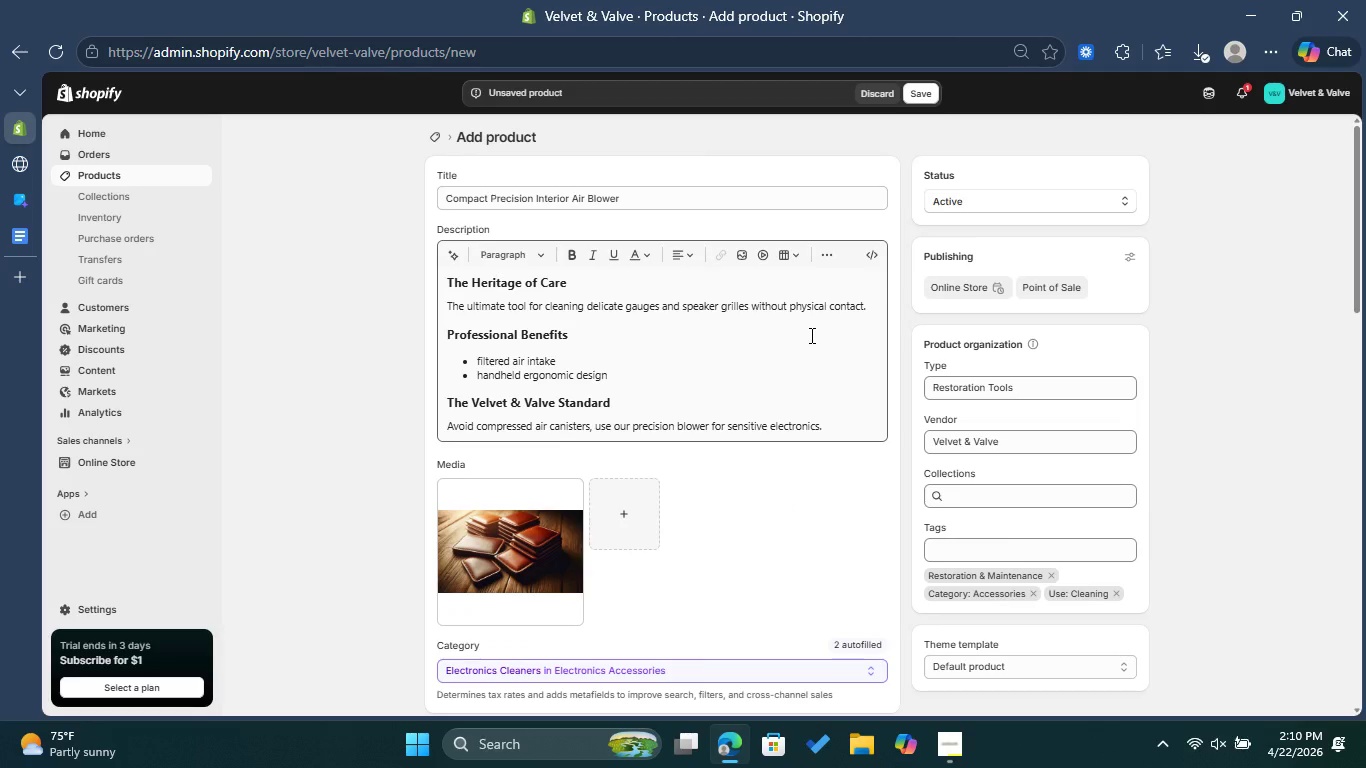 
scroll: coordinate [750, 376], scroll_direction: down, amount: 7.0
 